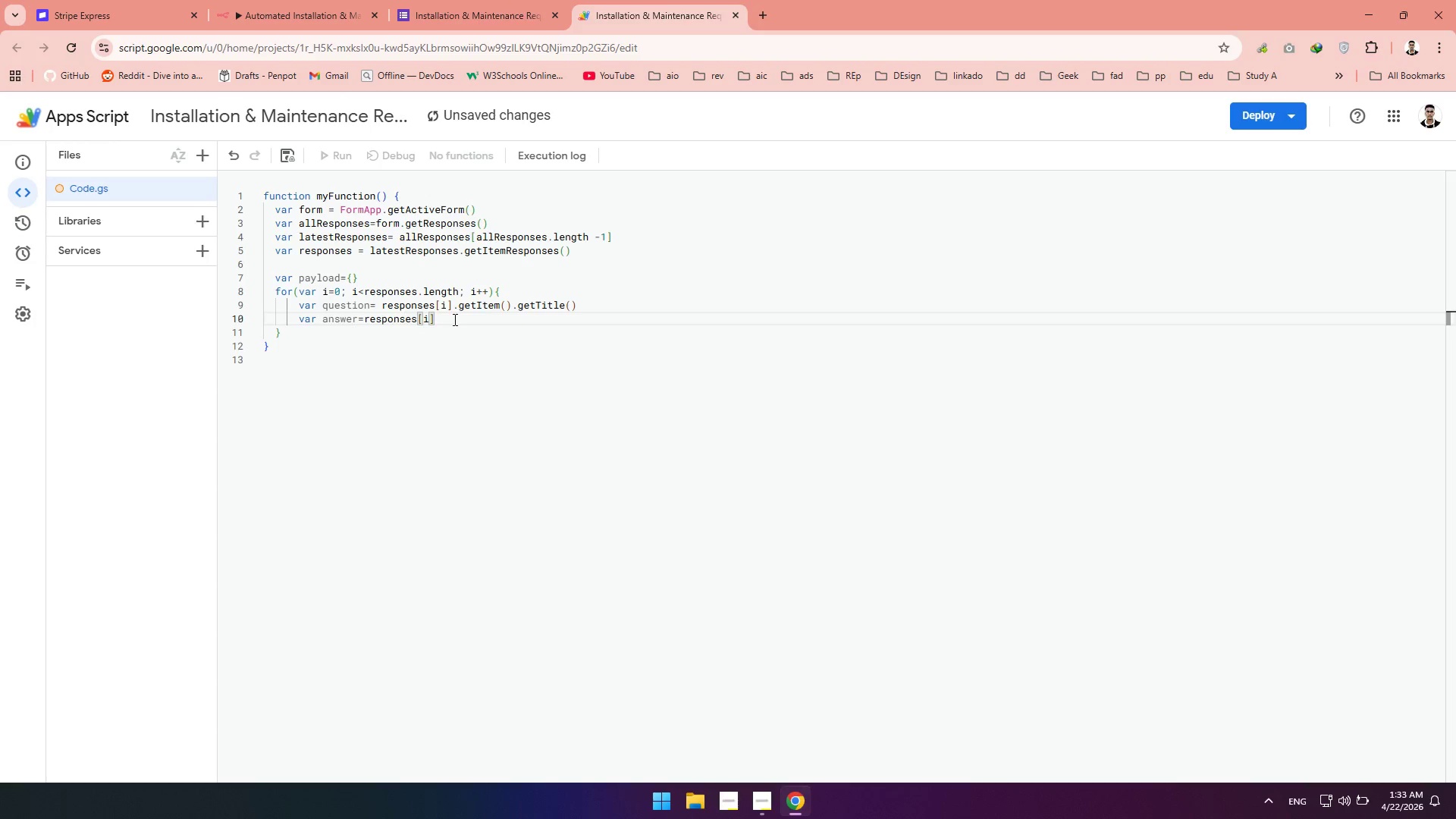 
left_click([453, 319])
 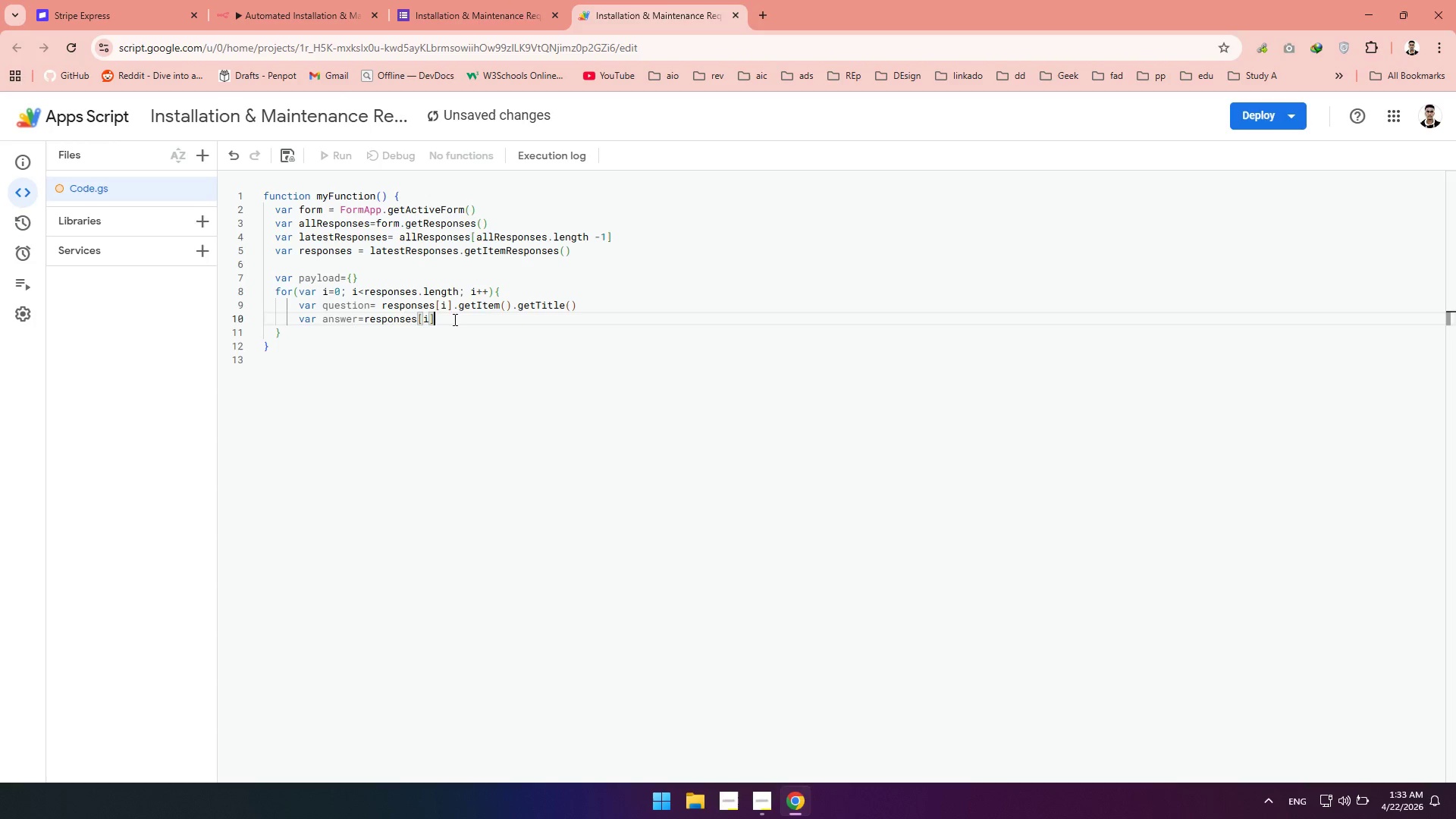 
type(.get)
 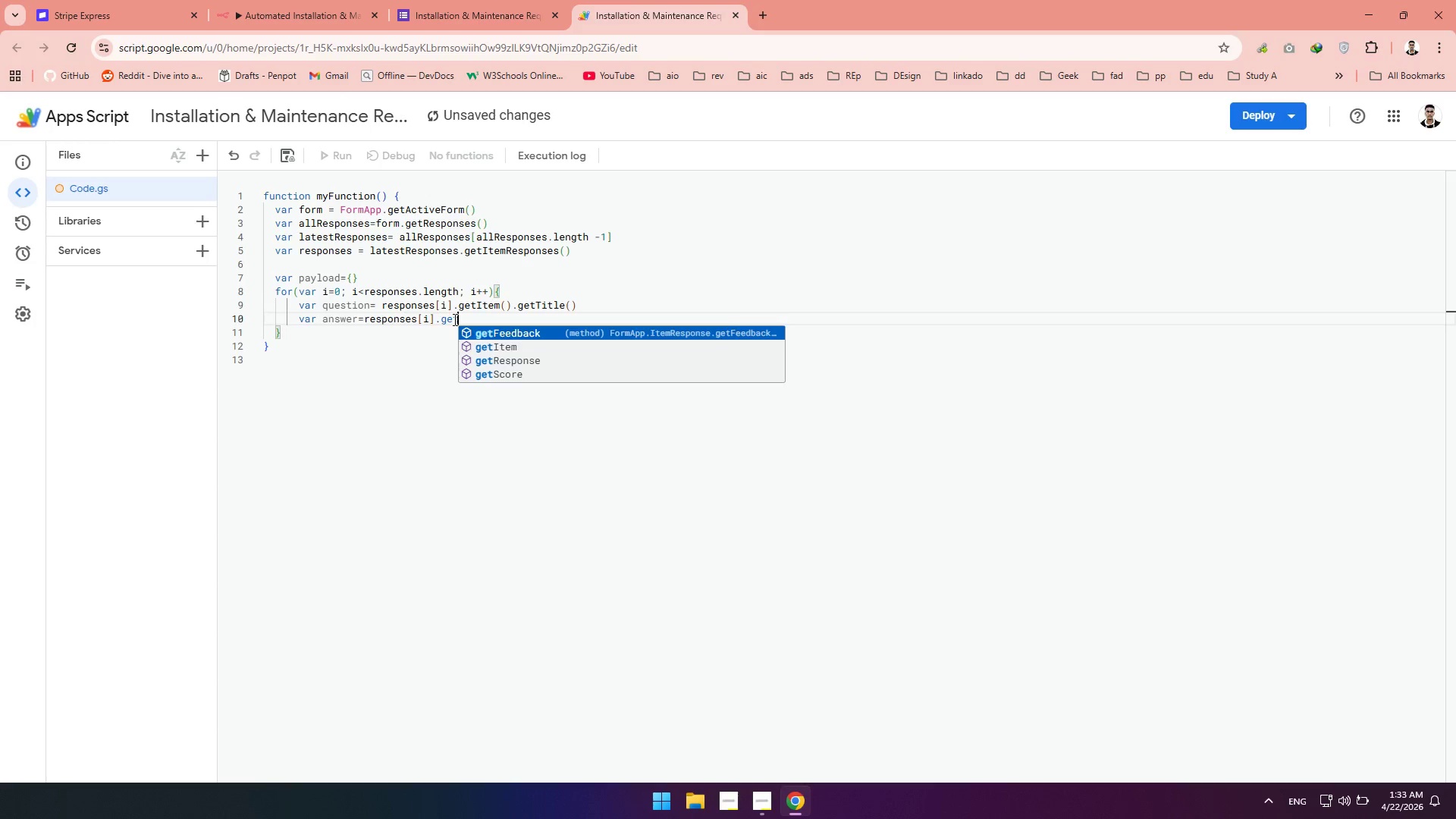 
key(ArrowDown)
 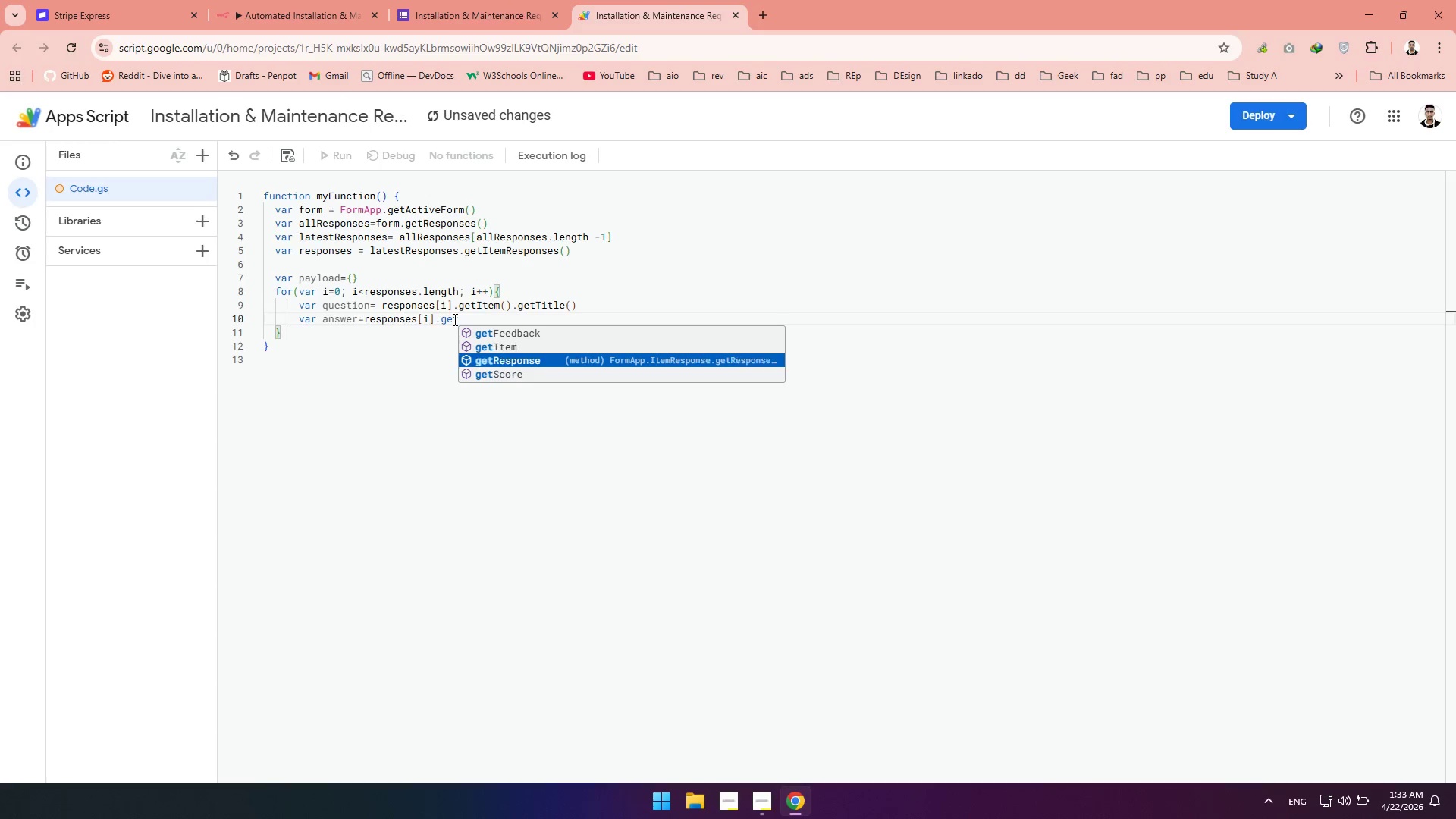 
key(ArrowDown)
 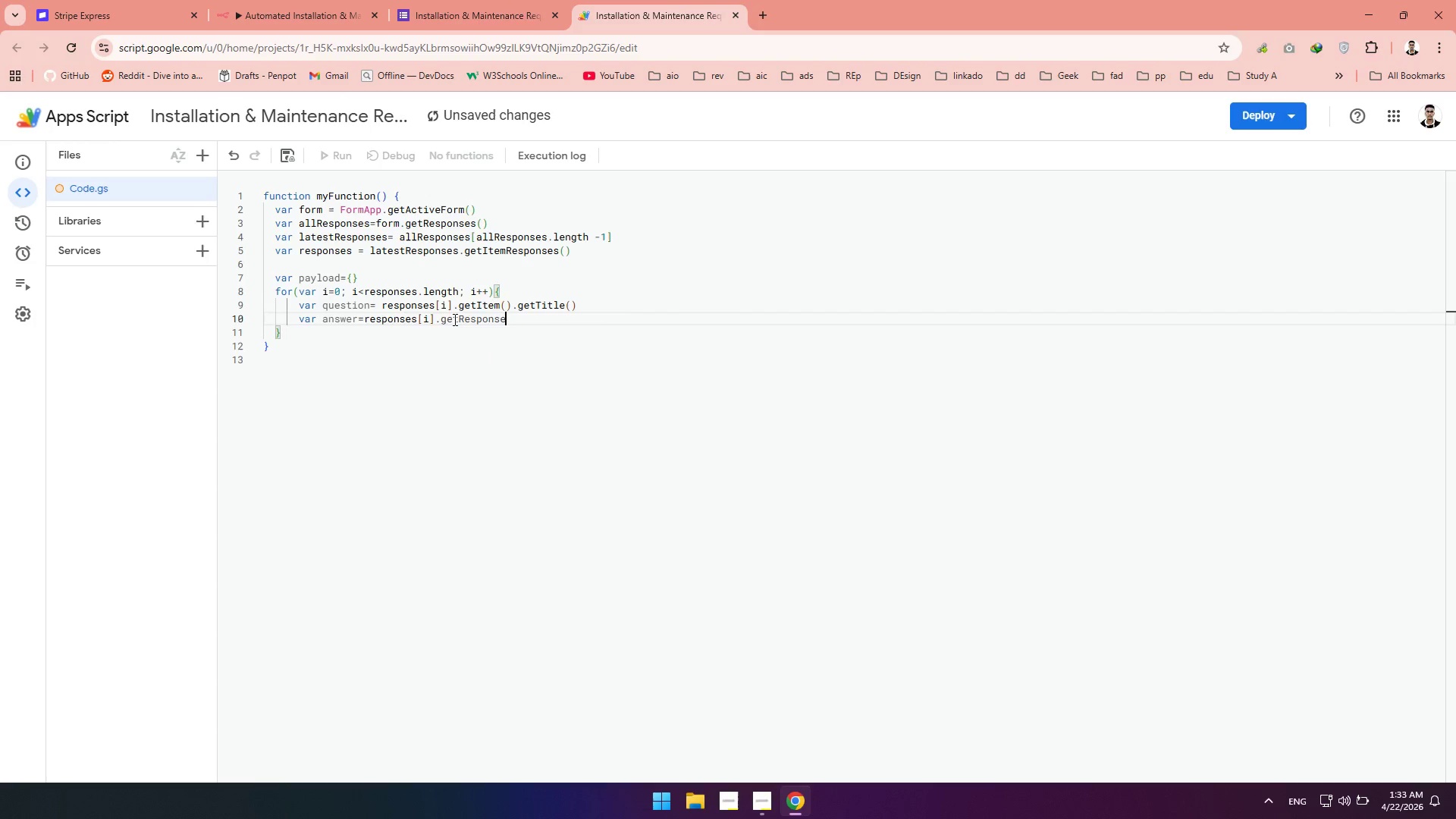 
key(Enter)
 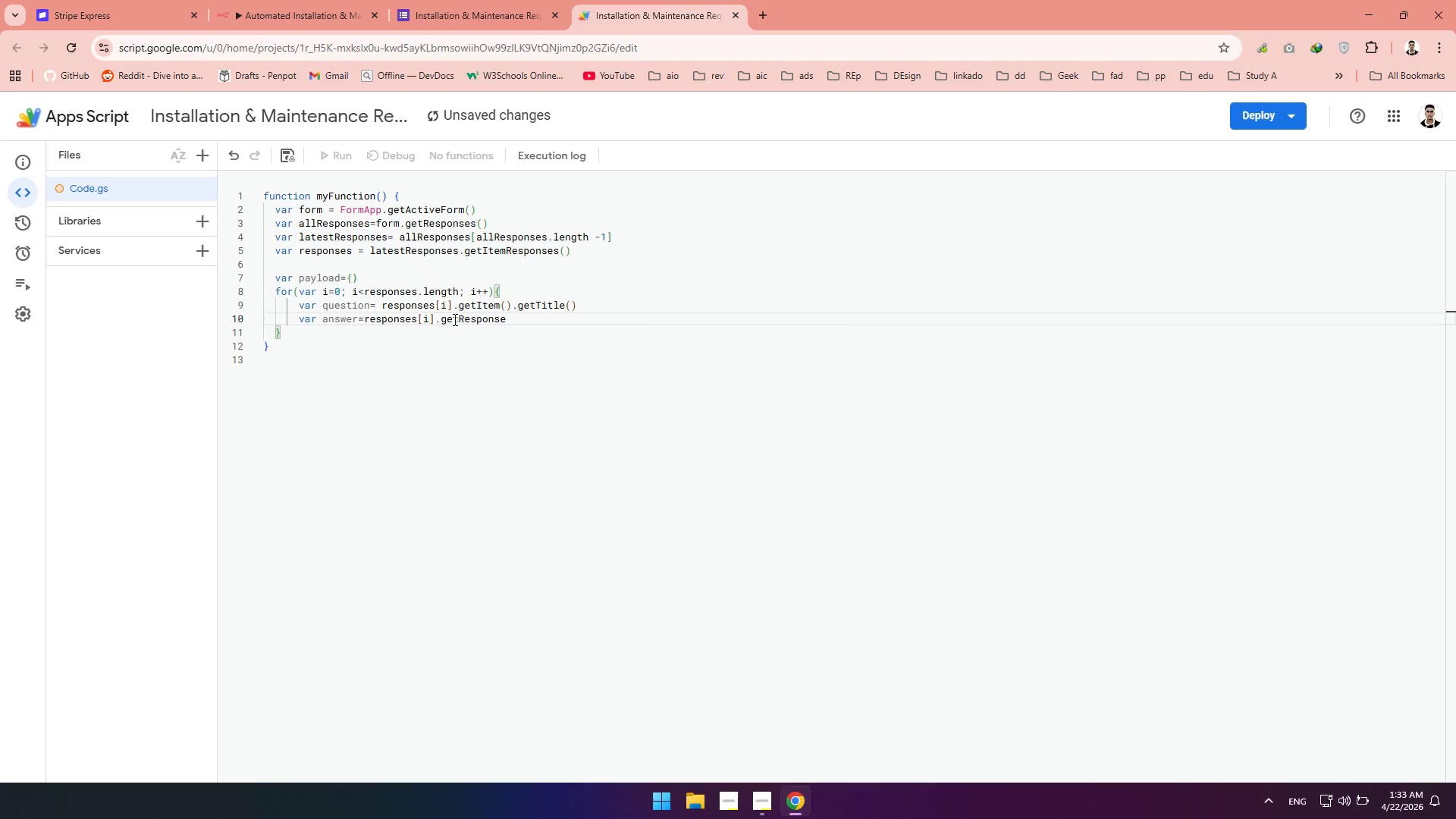 
key(Shift+9)
 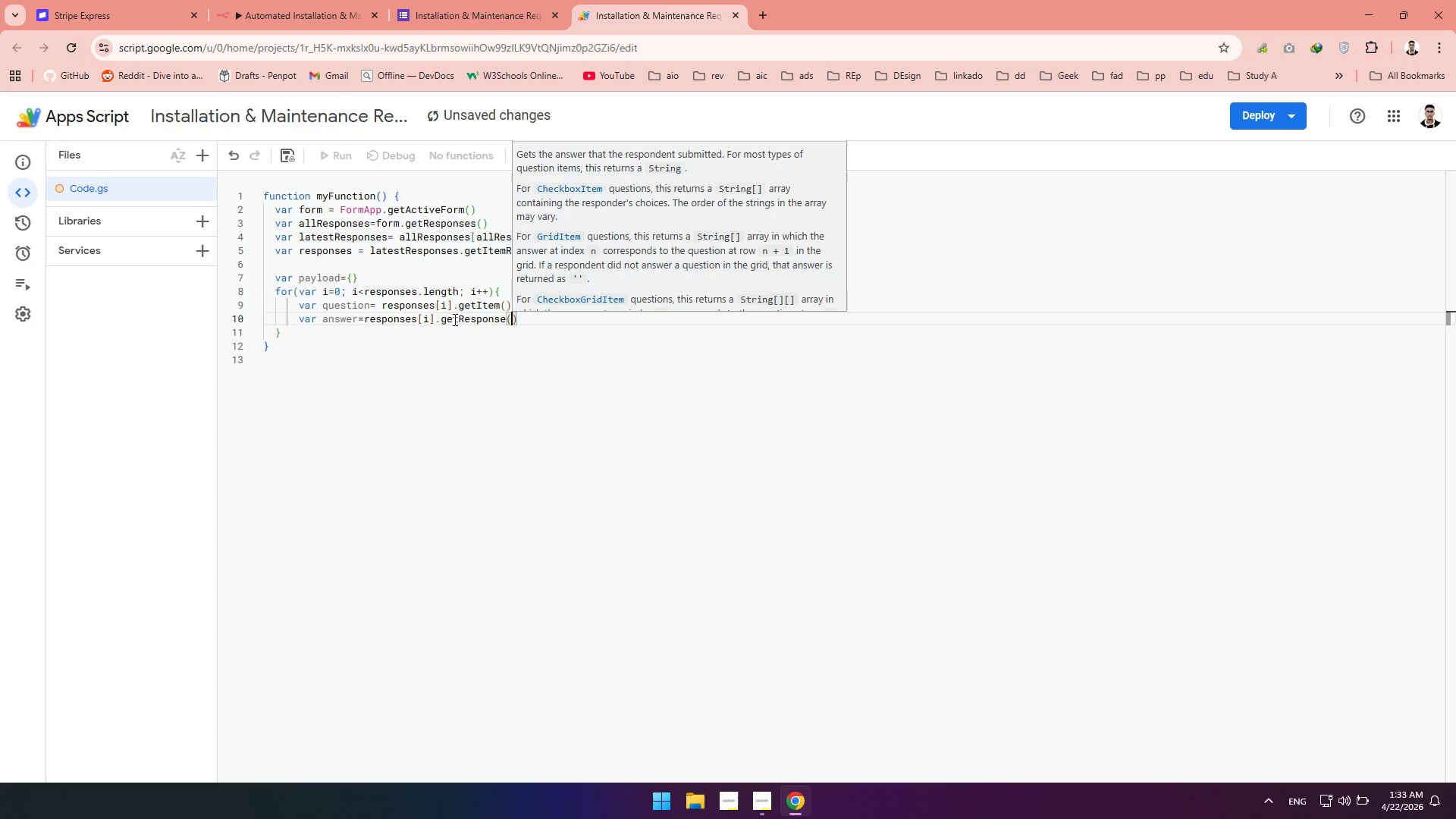 
key(Control+Backslash)
 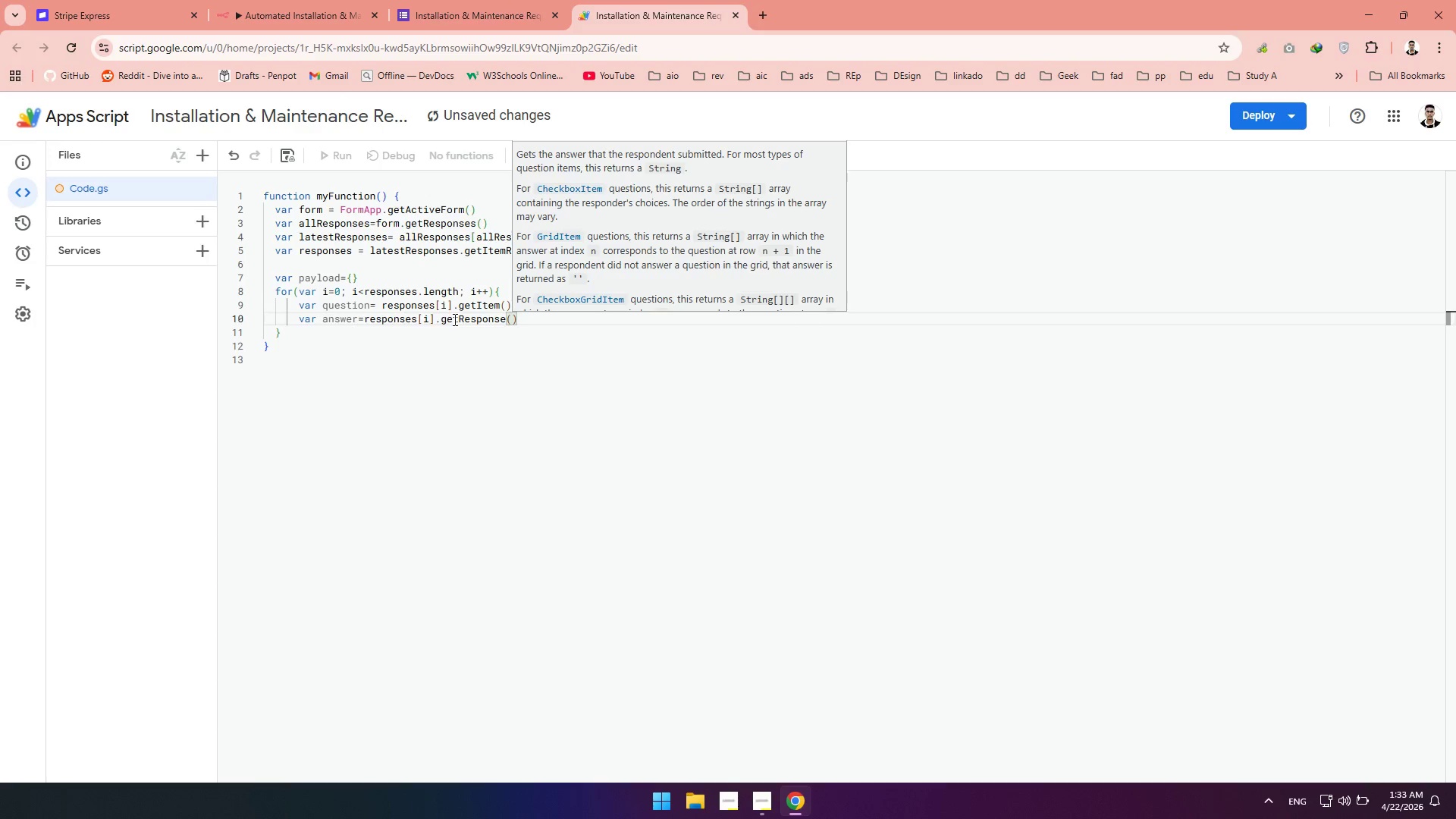 
key(Control+Enter)
 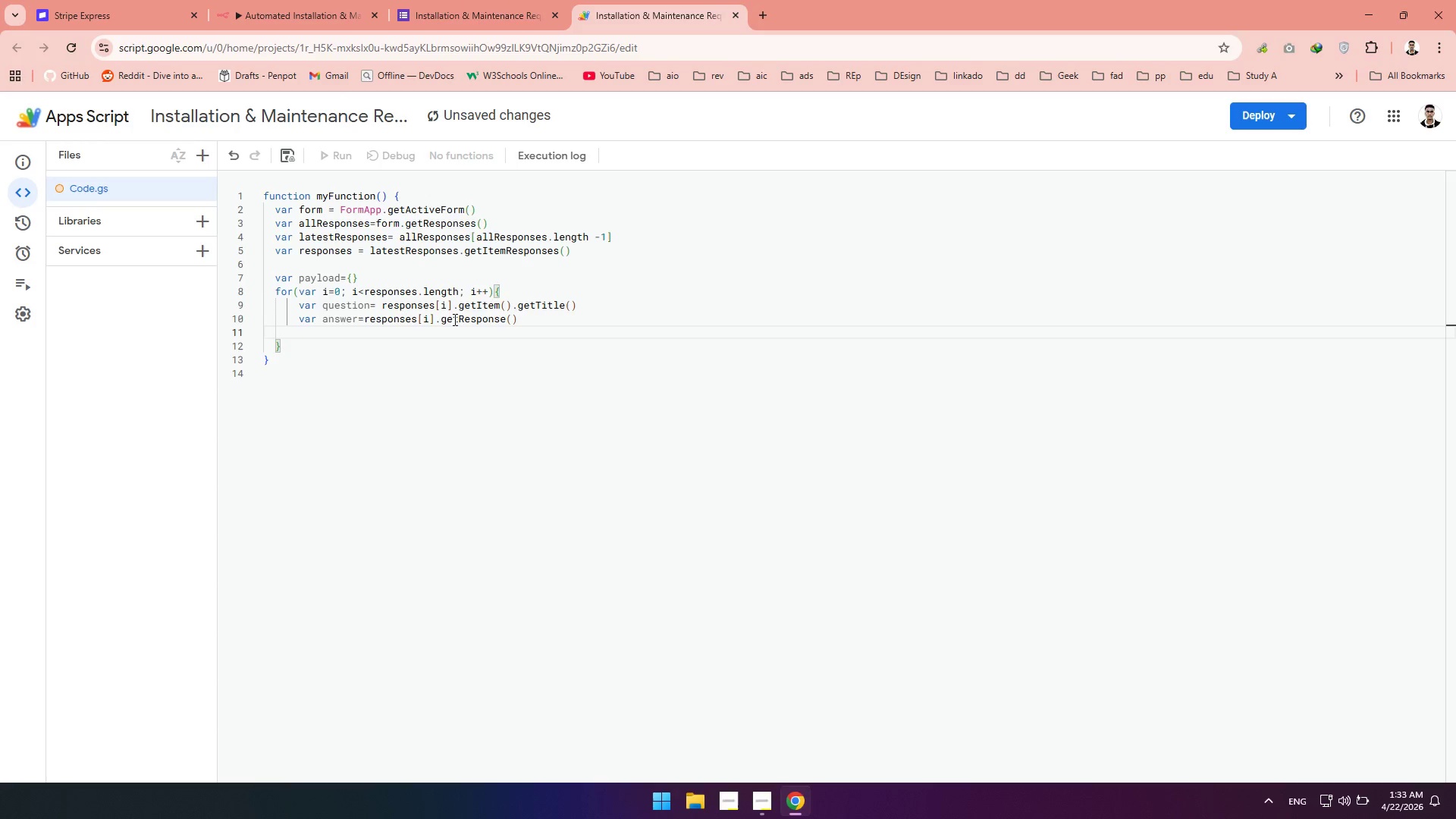 
type(pa)
 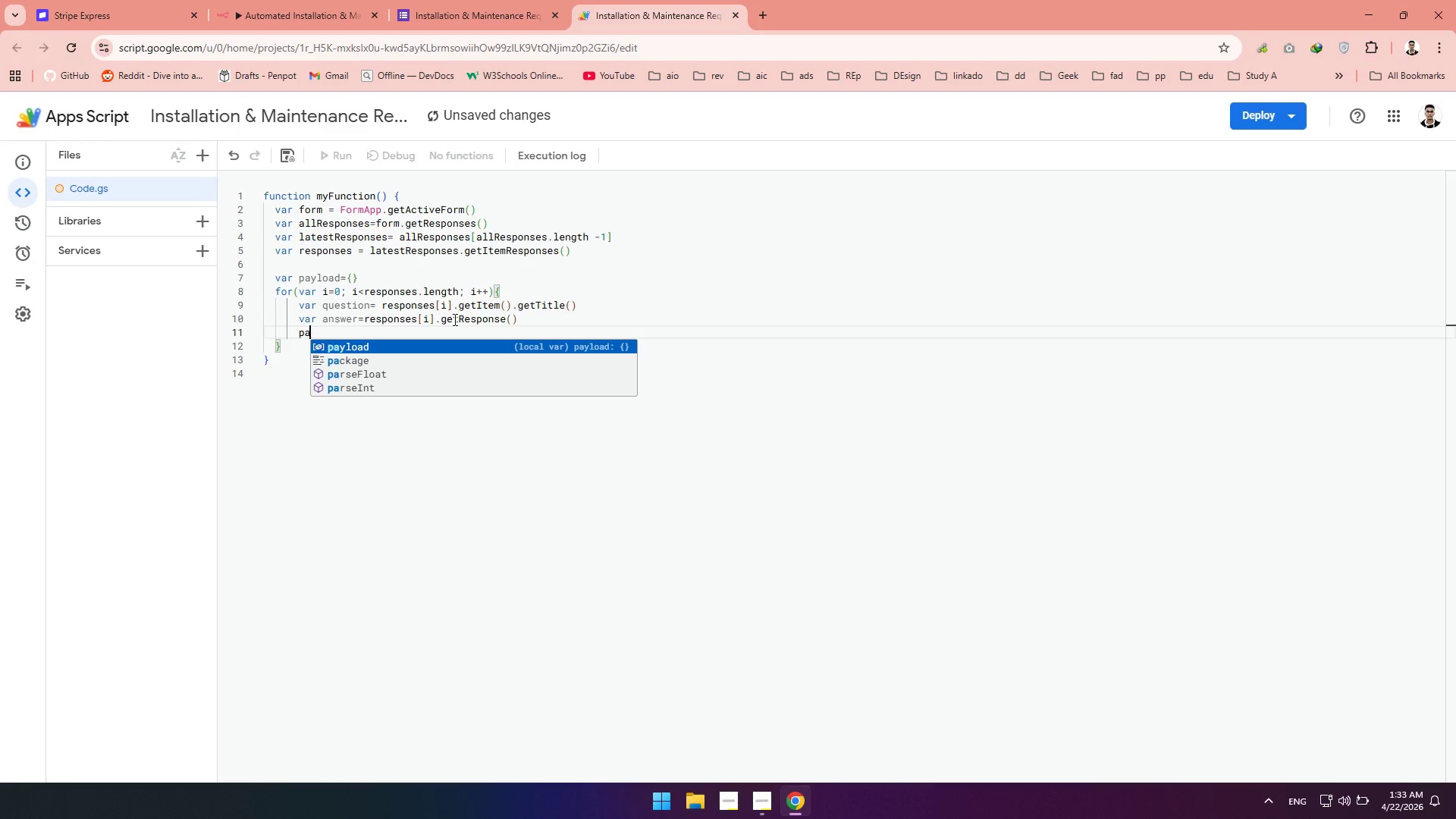 
key(Enter)
 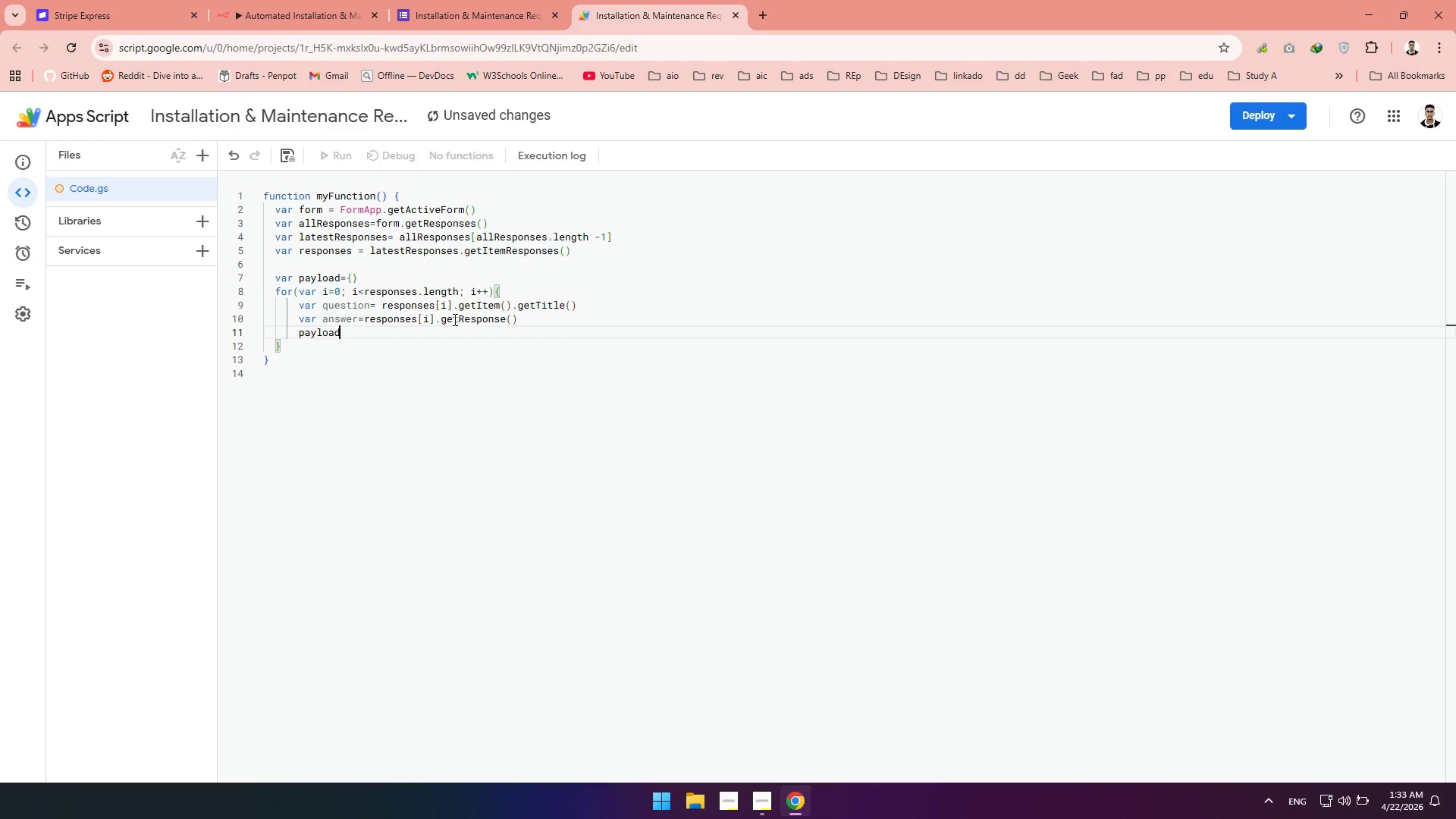 
type([question)
key(Tab)
 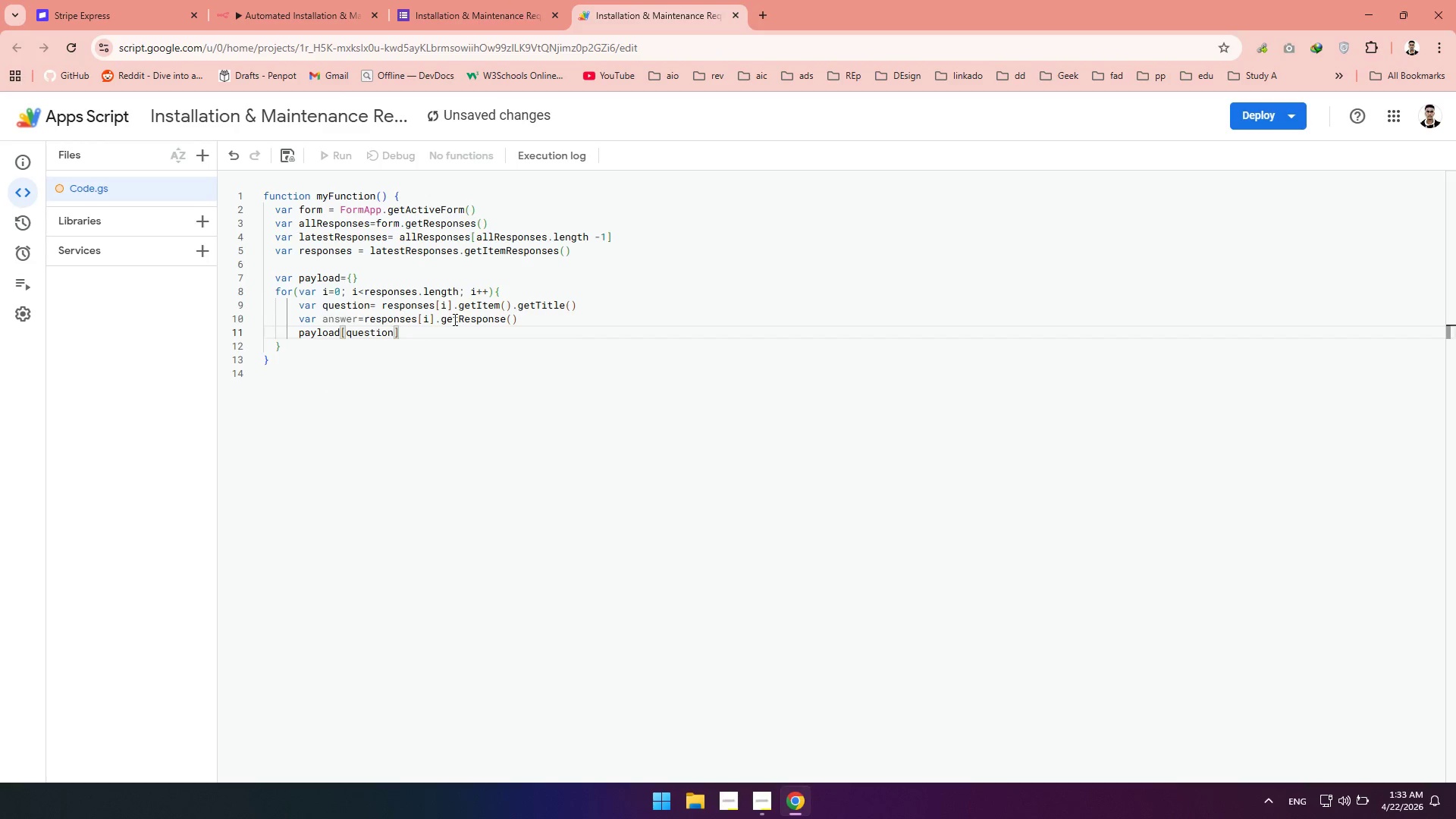 
key(ArrowRight)
 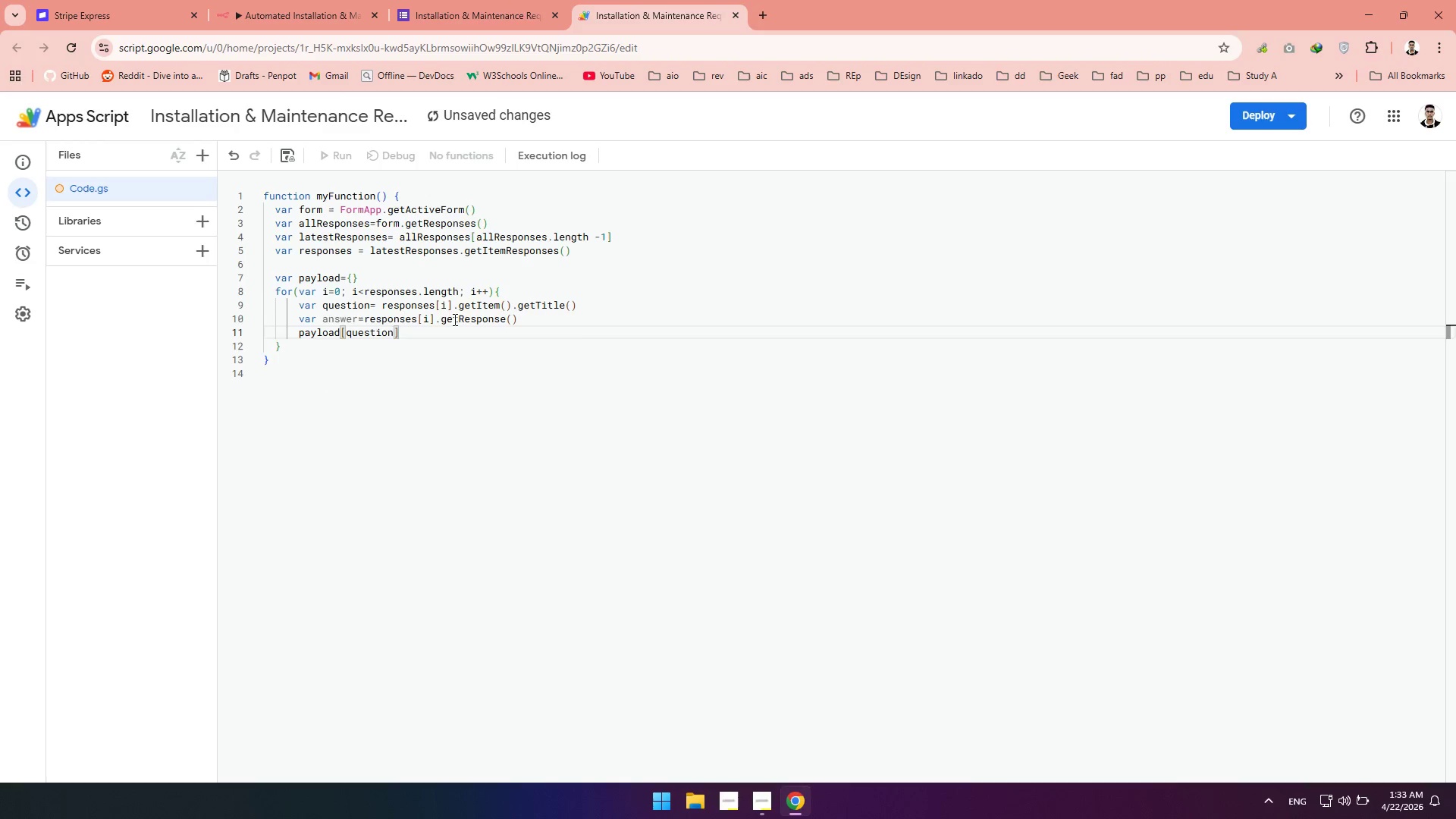 
type(=answer)
 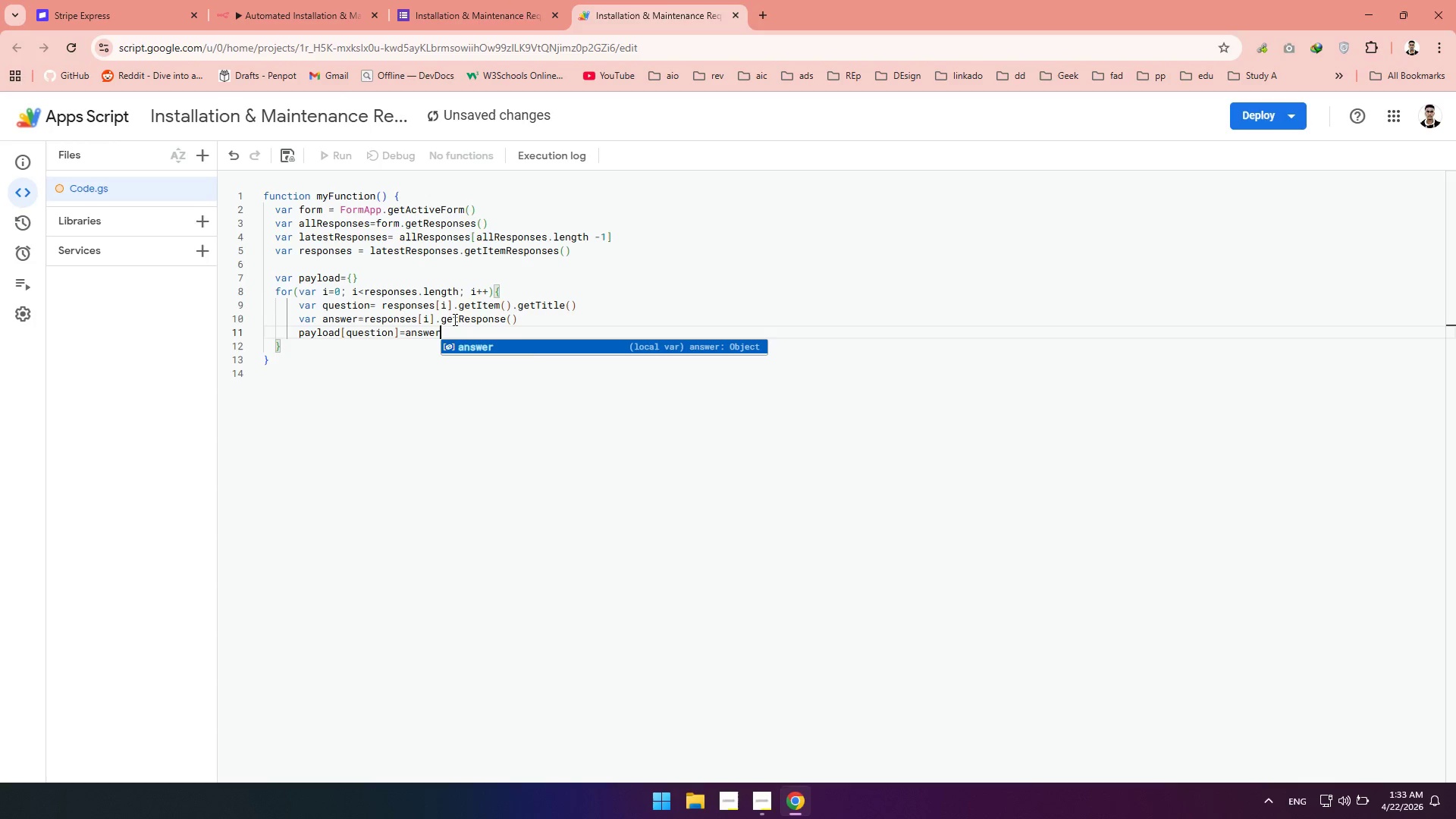 
wait(9.02)
 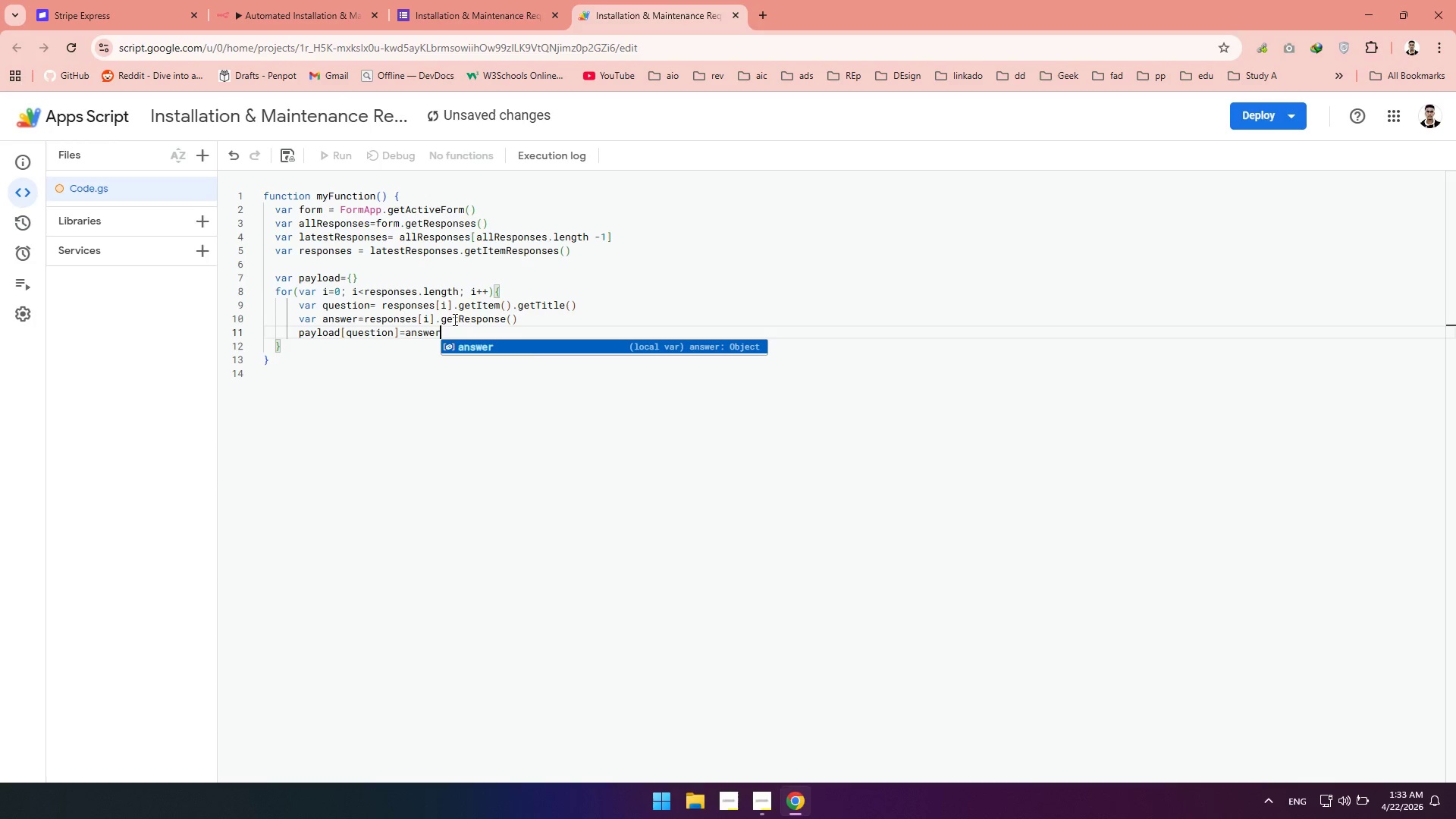 
left_click([325, 353])
 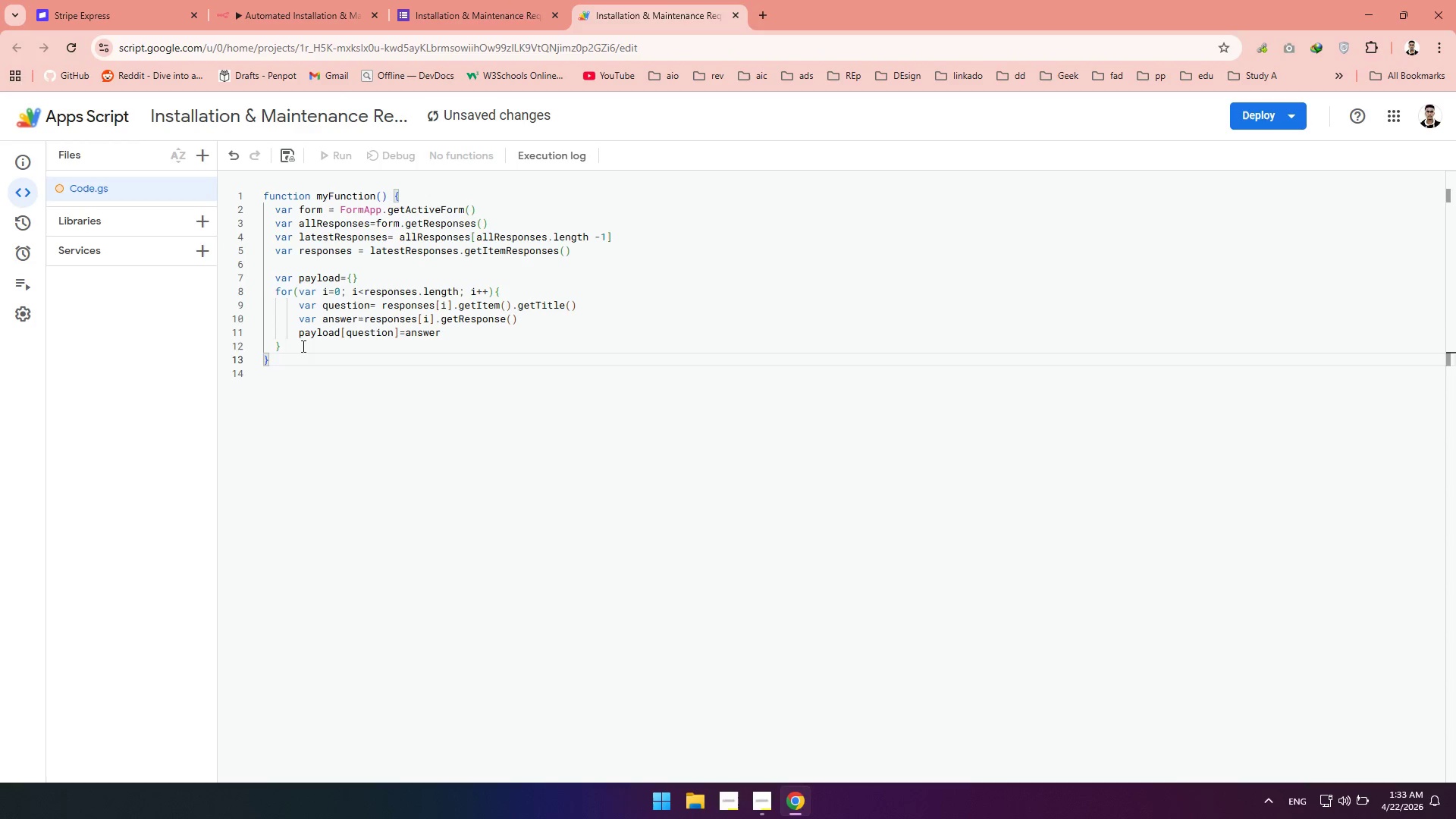 
left_click([302, 346])
 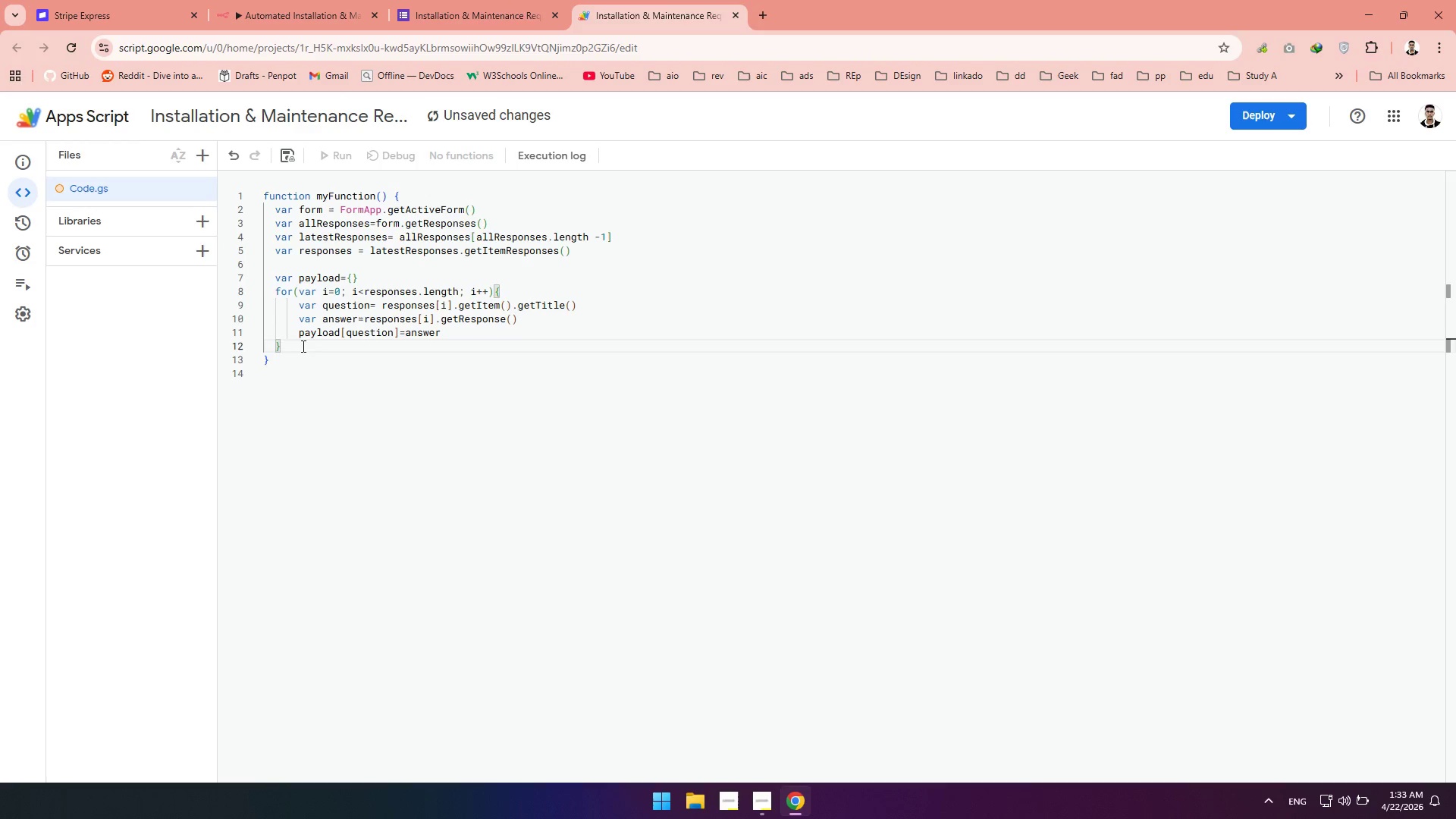 
key(Backslash)
 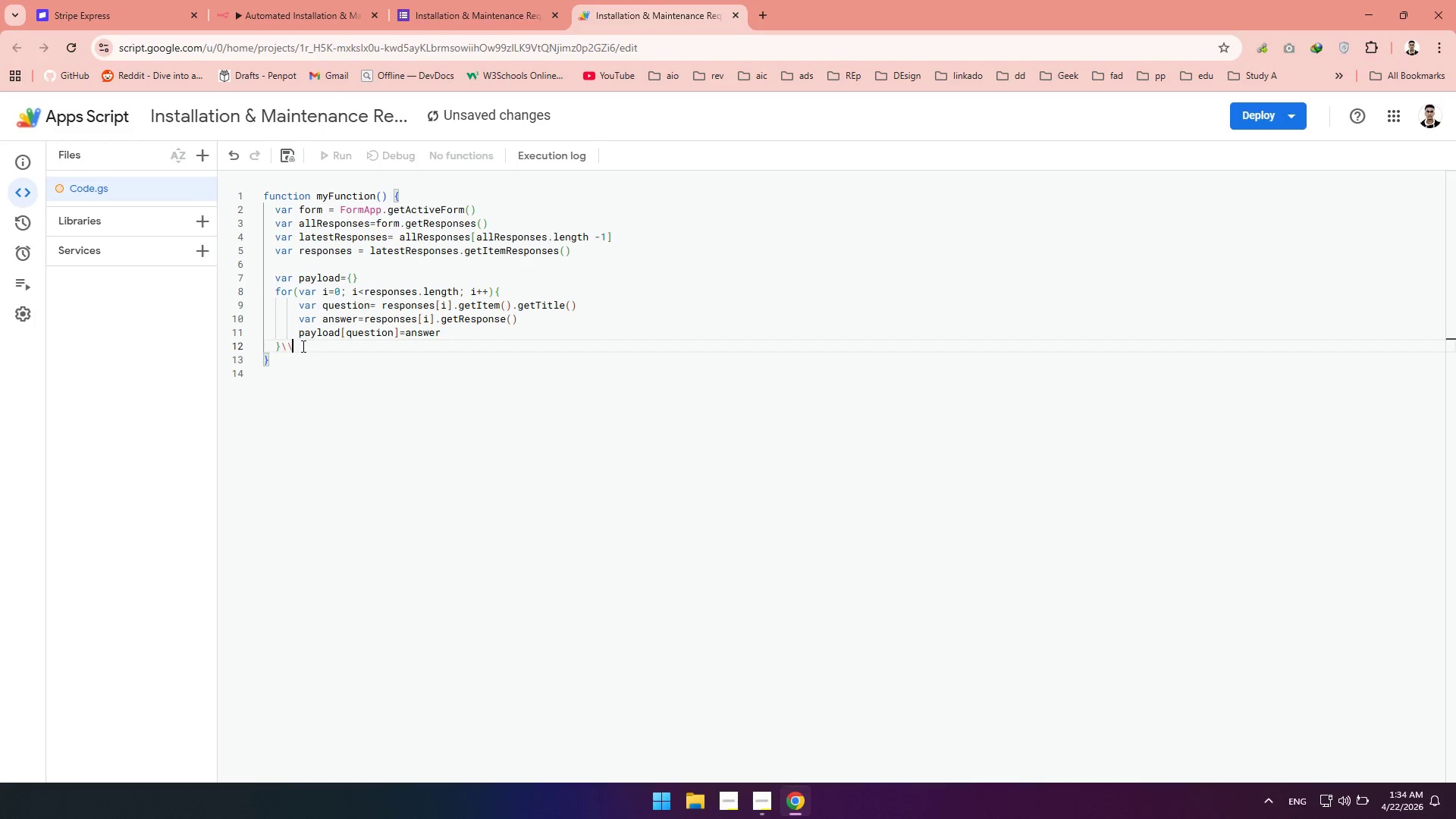 
key(Backslash)
 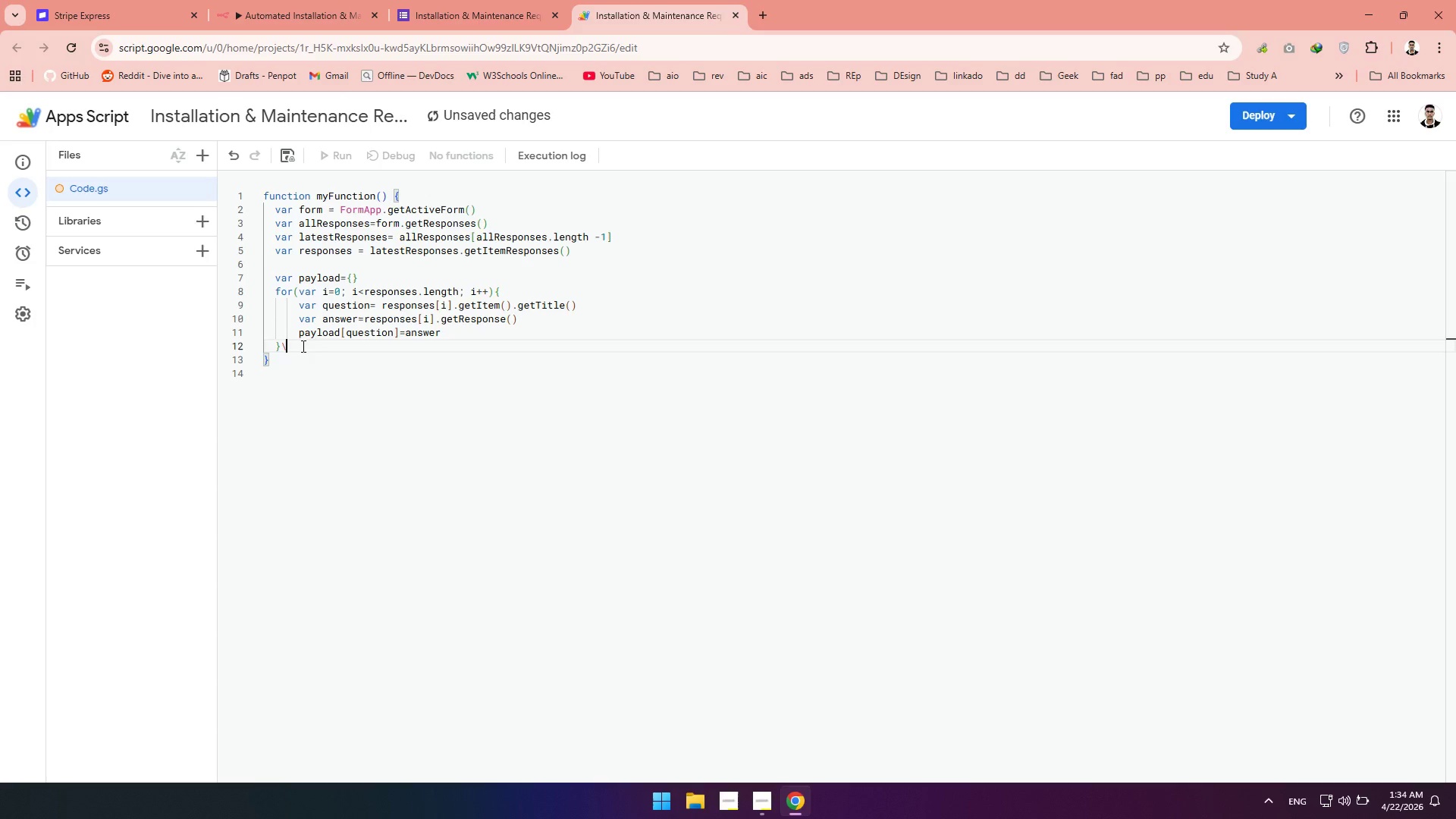 
key(Backspace)
 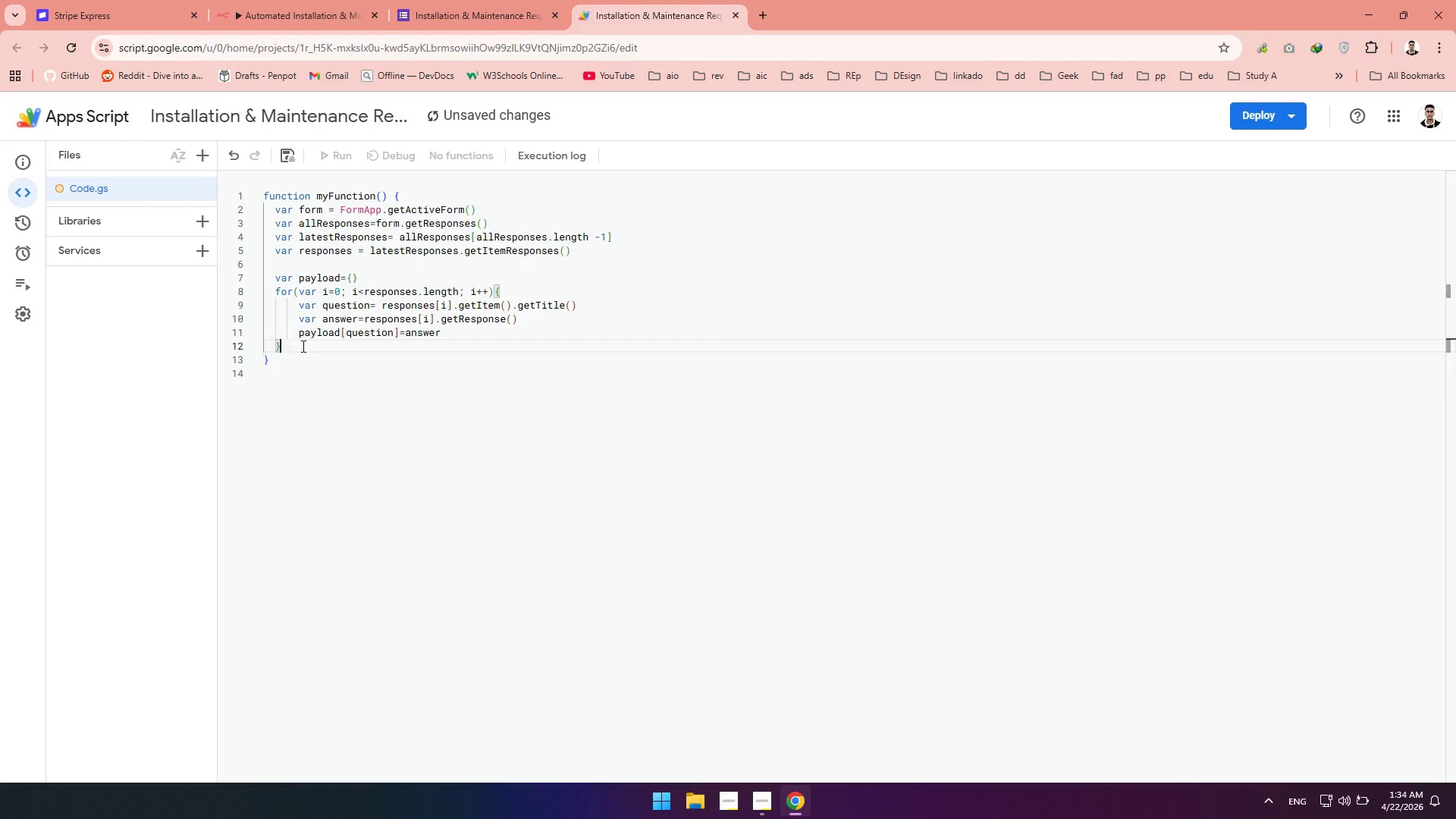 
key(Backspace)
 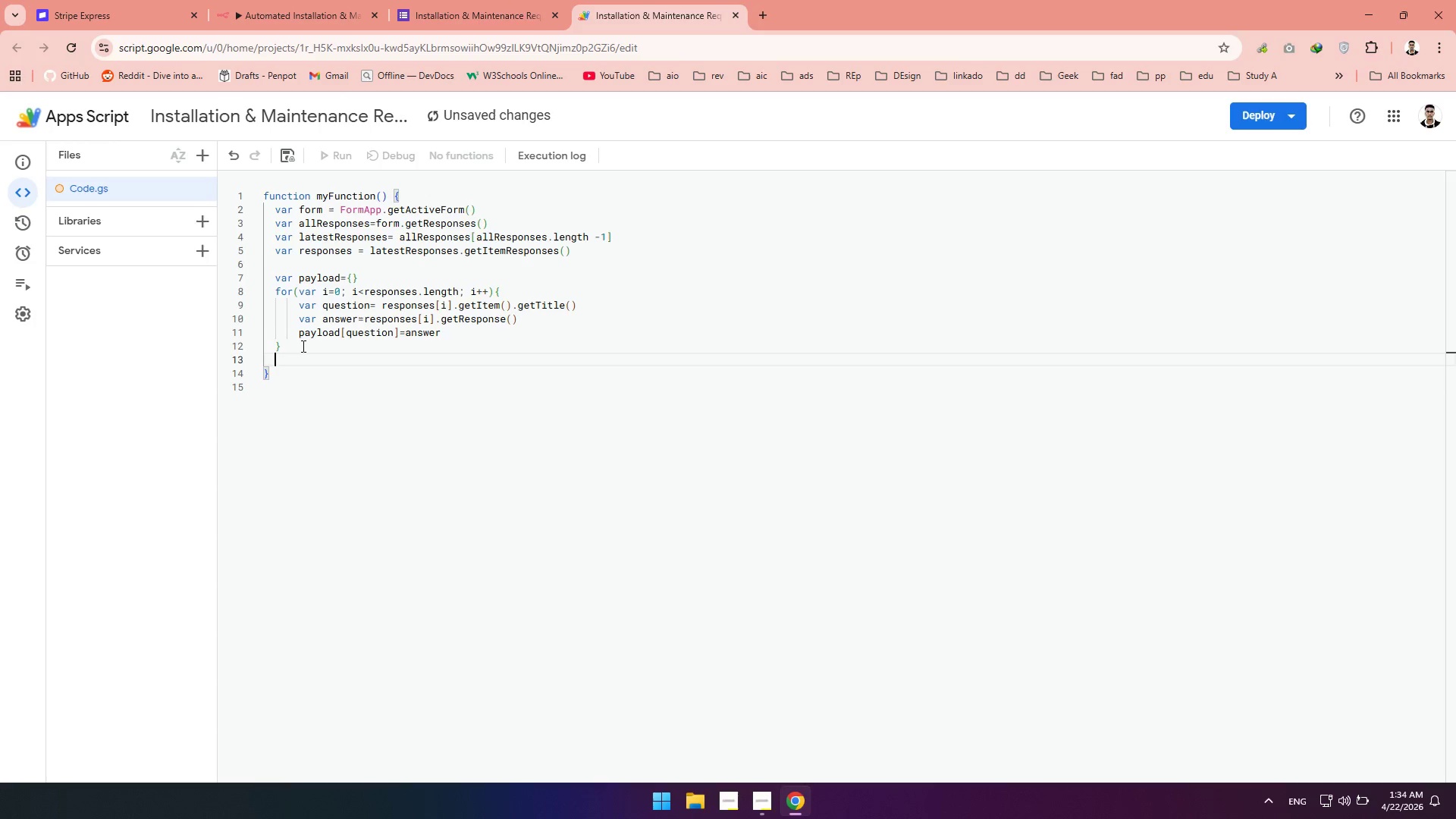 
key(Enter)
 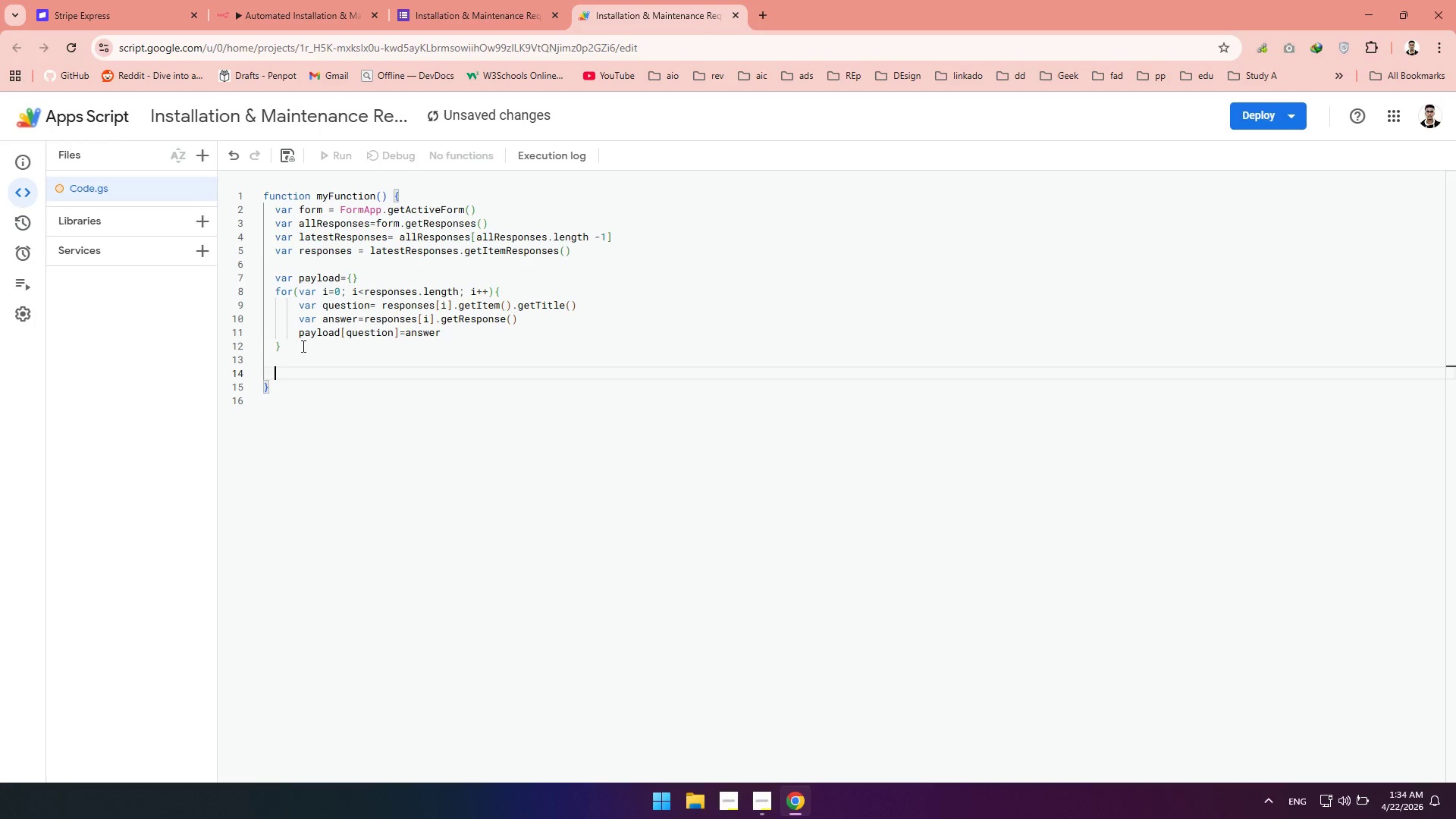 
key(Enter)
 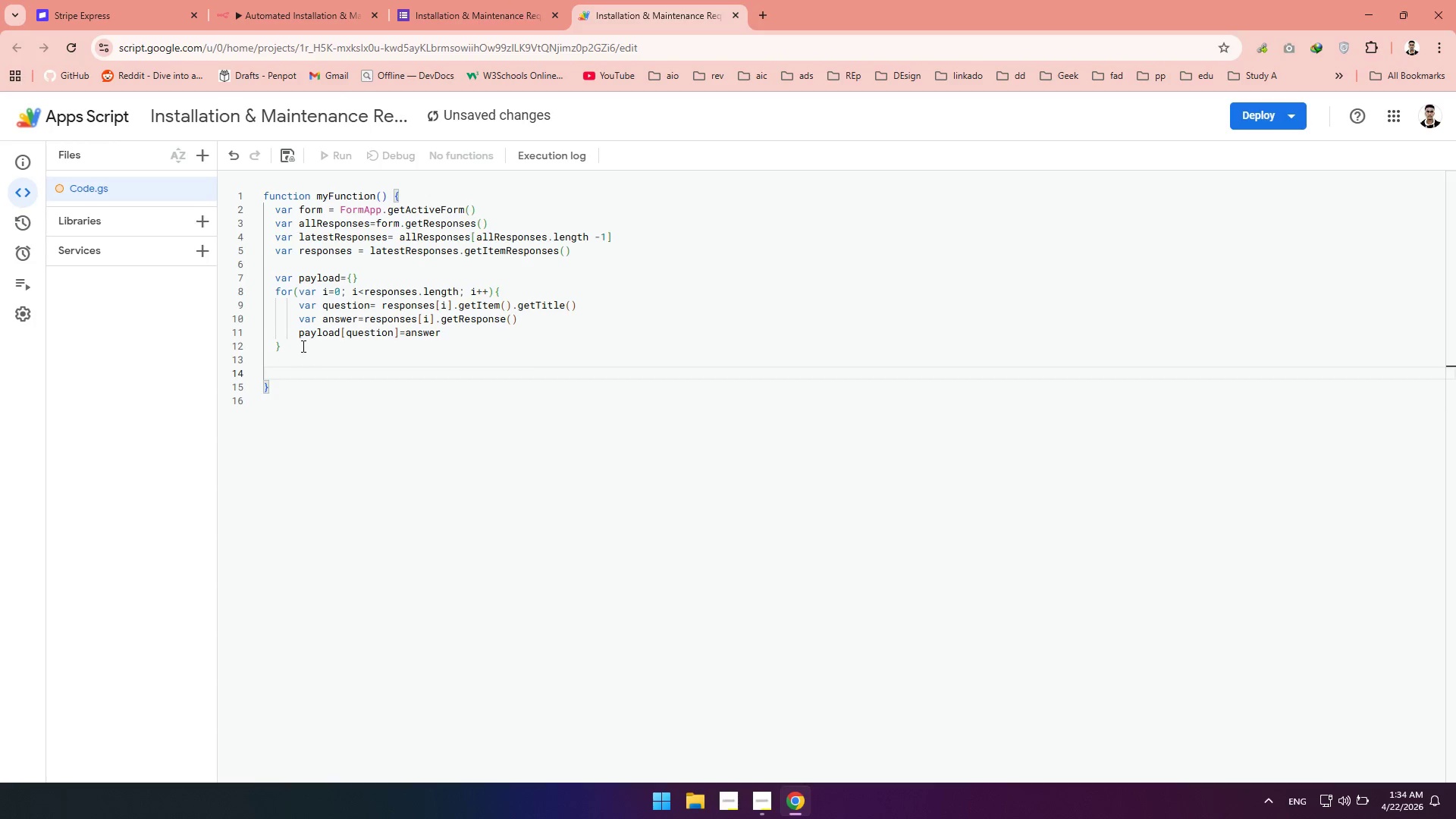 
type(urlfe)
key(Tab)
type(.fe)
key(Tab)
type(()
 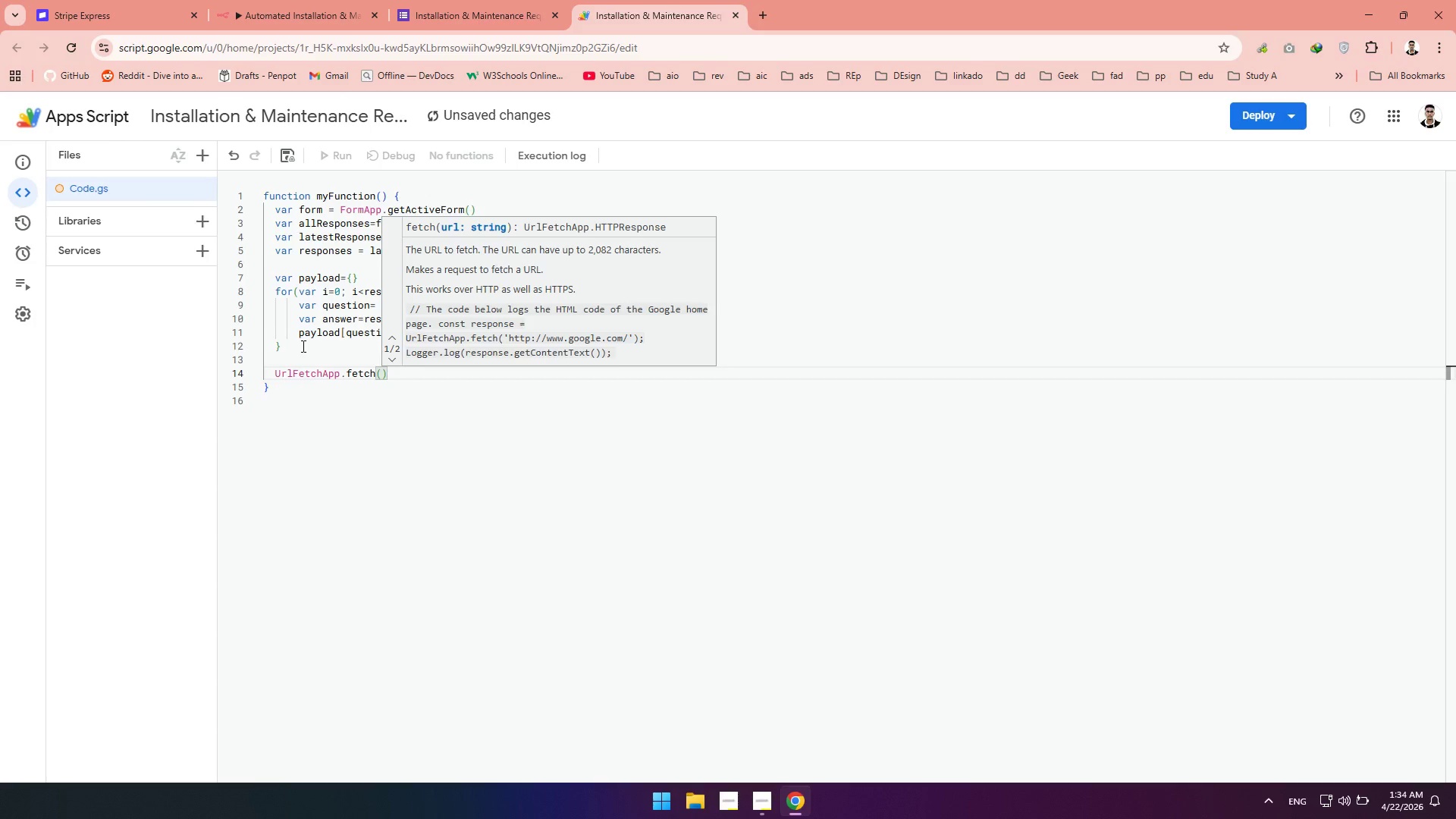 
type(URL,{)
 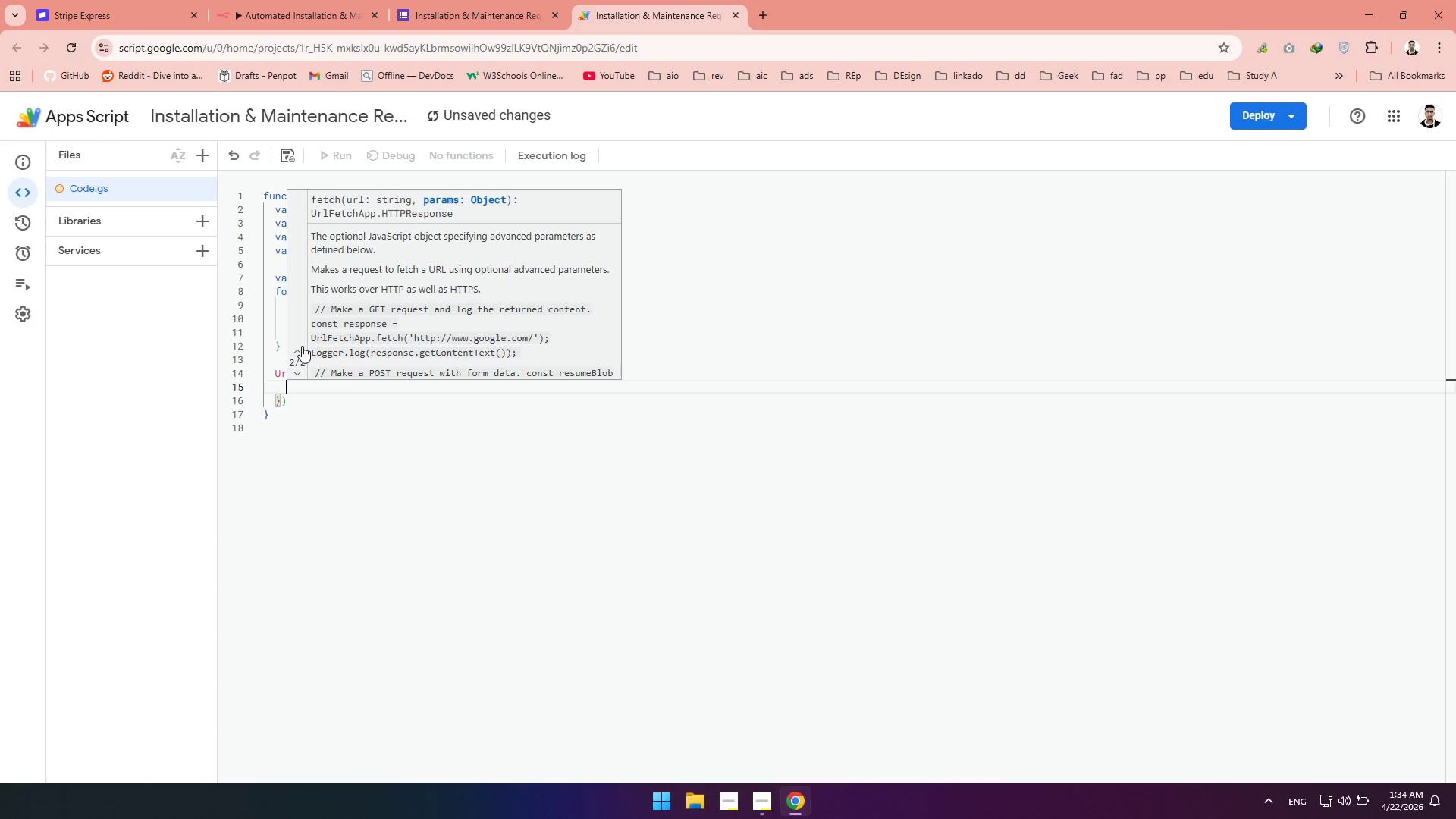 
 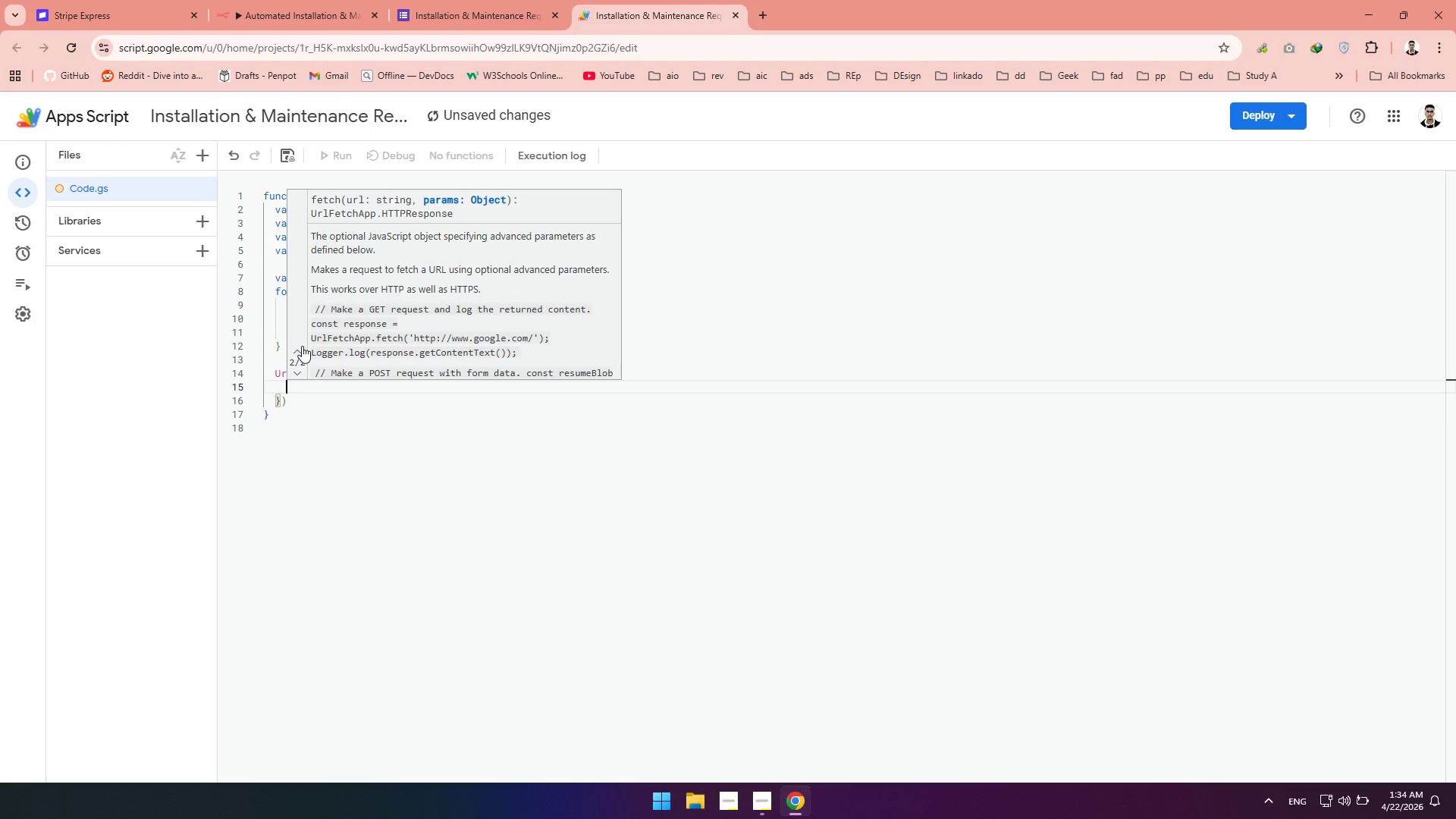 
key(Enter)
 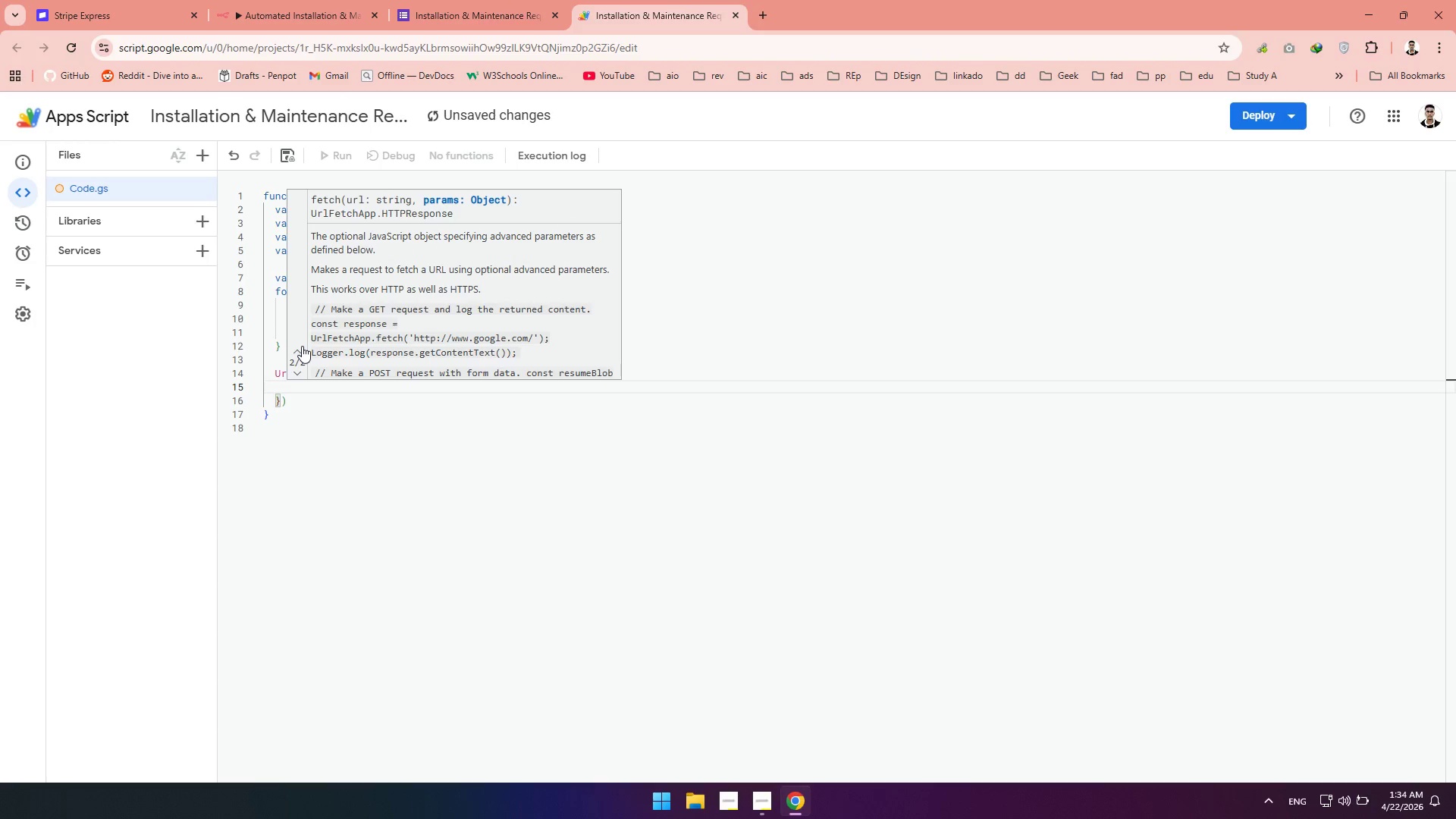 
type("method)
 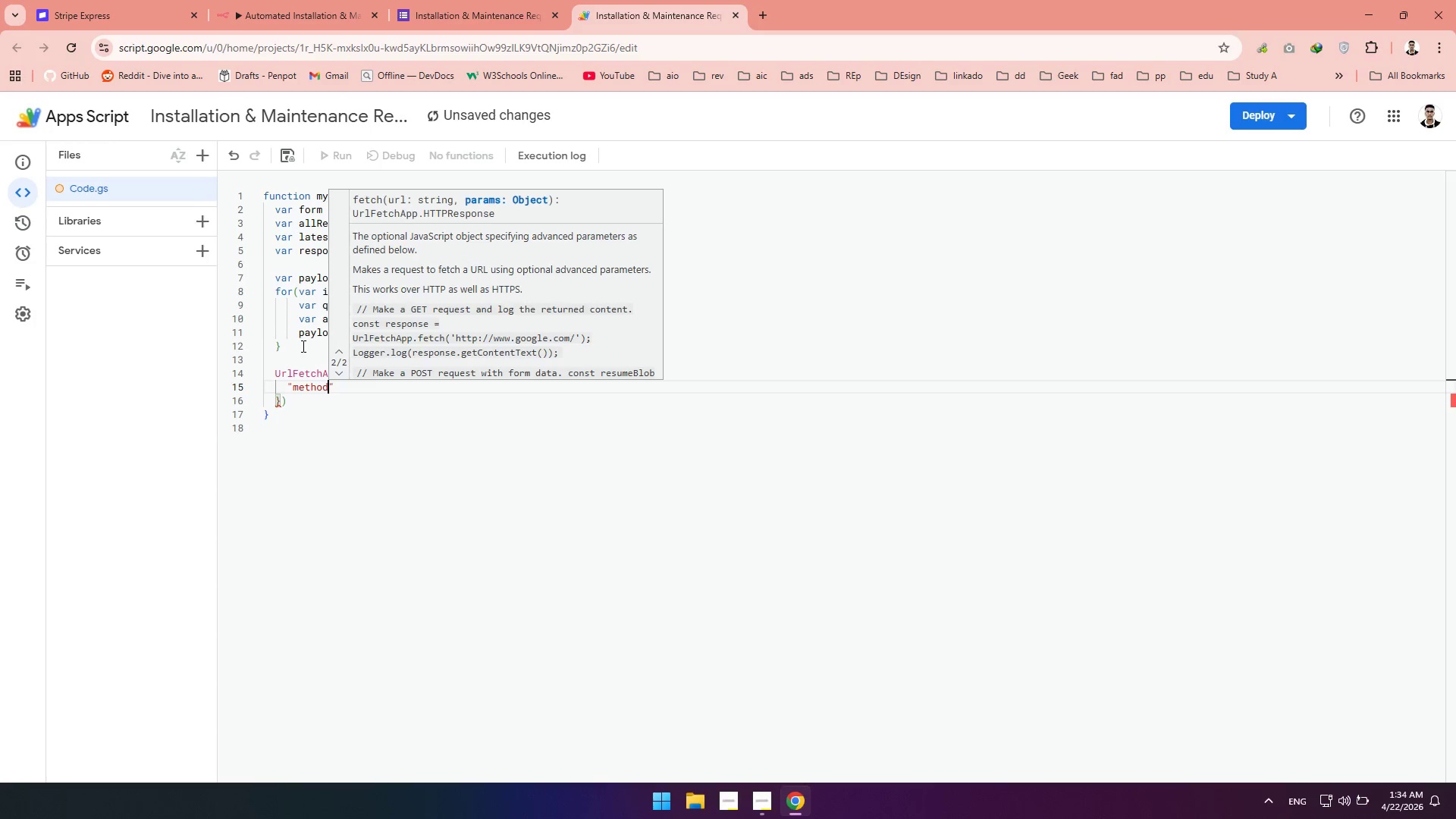 
key(ArrowRight)
 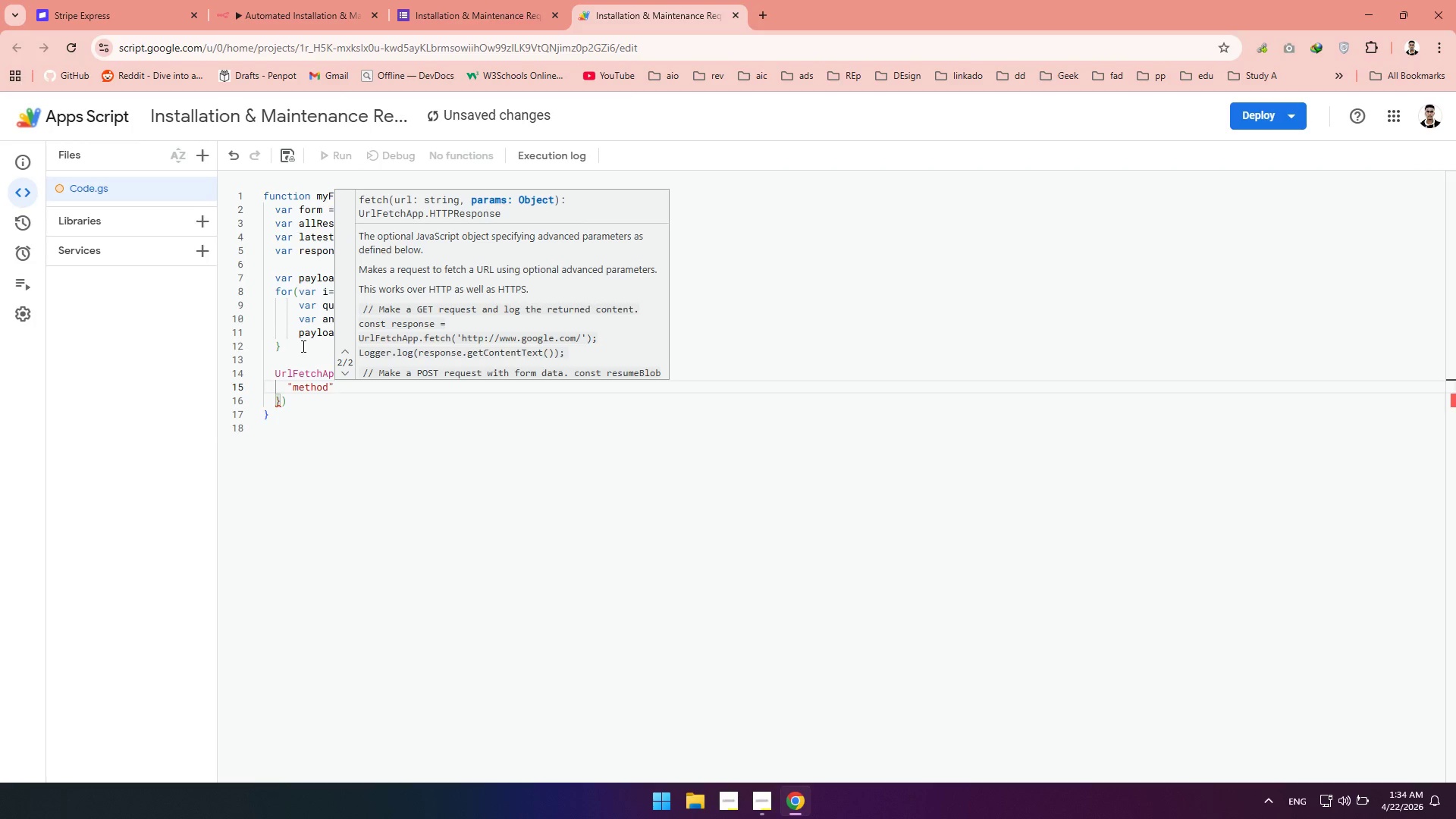 
type(:"post)
 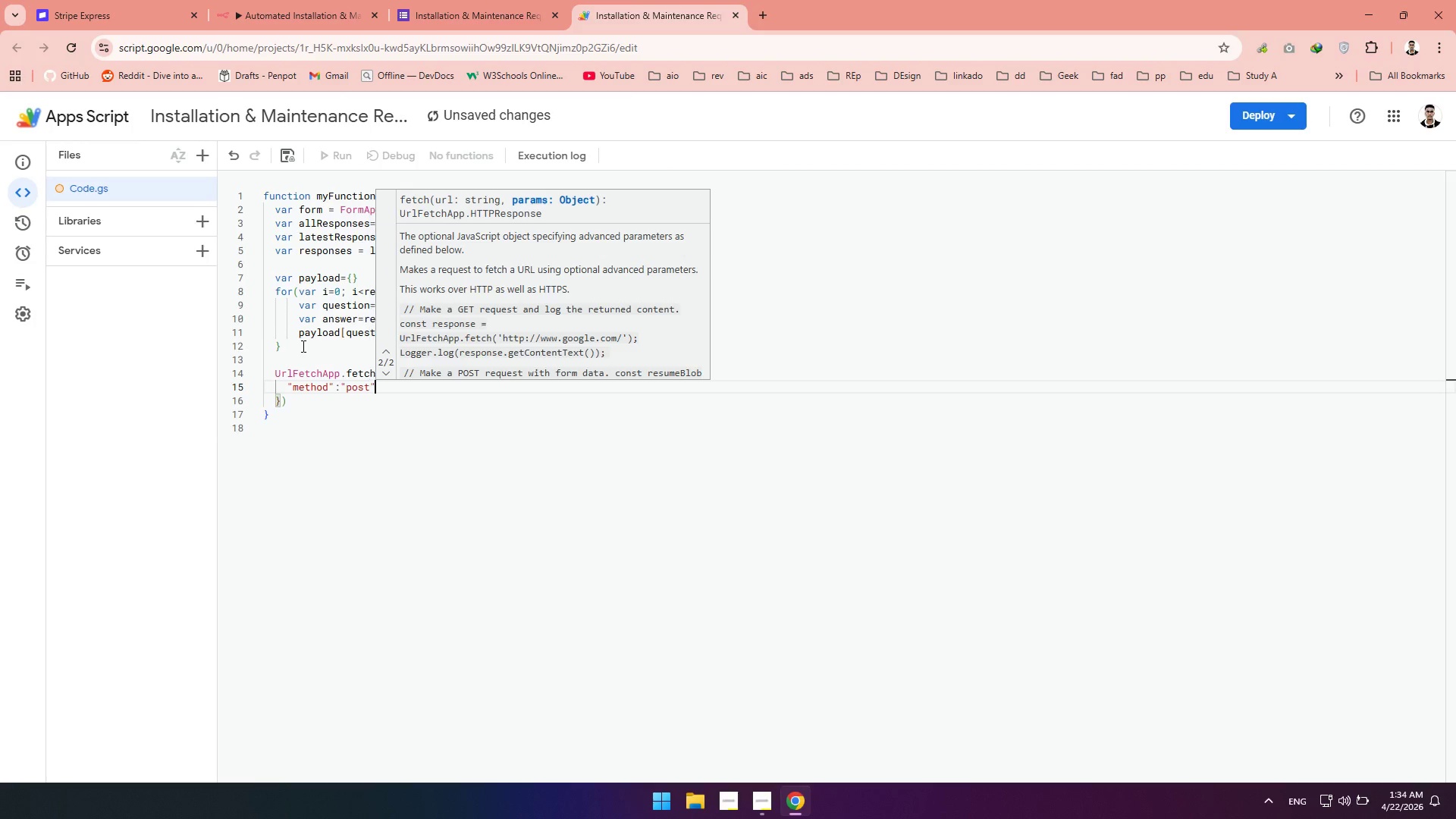 
key(ArrowRight)
 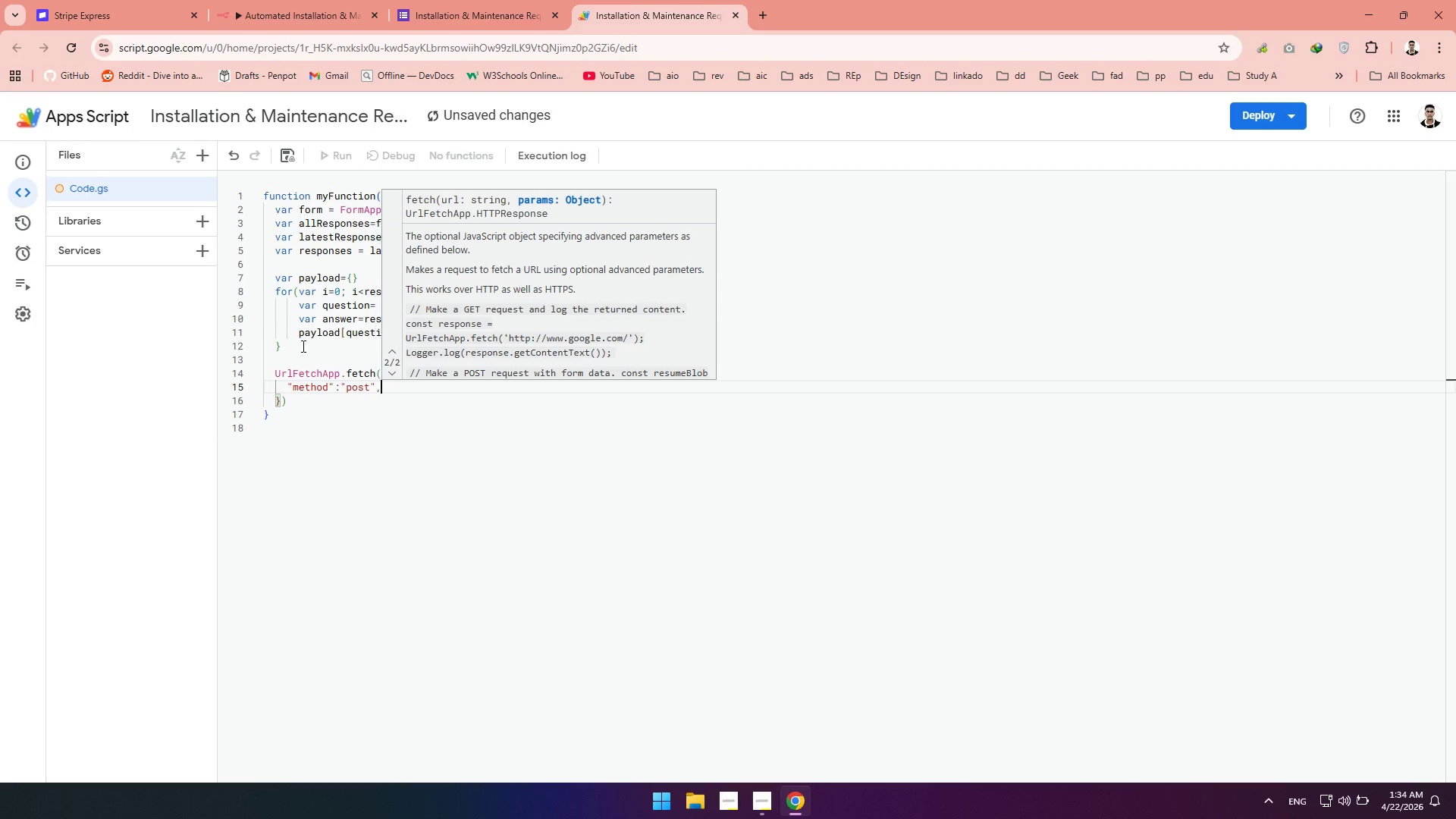 
key(Comma)
 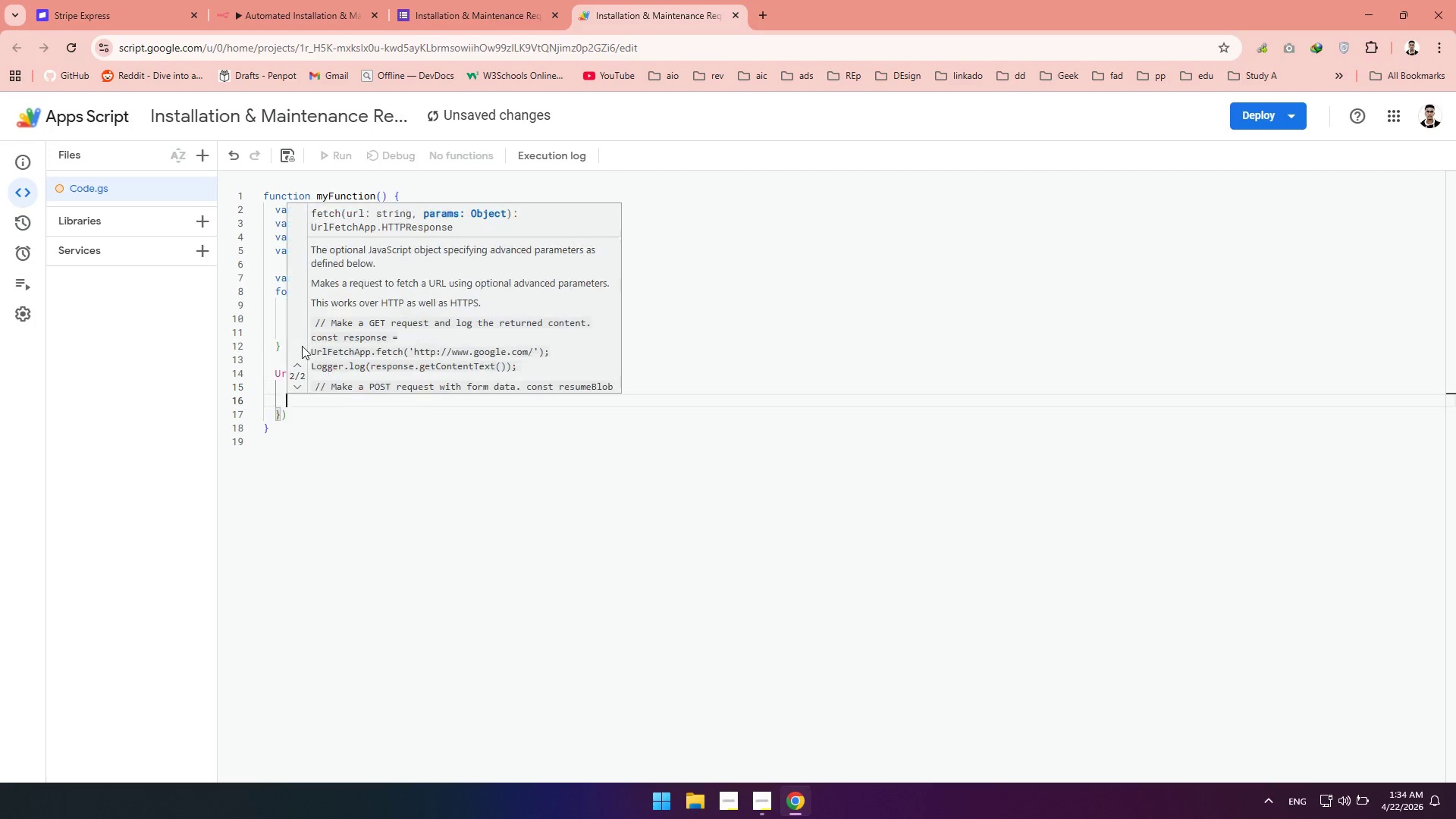 
key(Enter)
 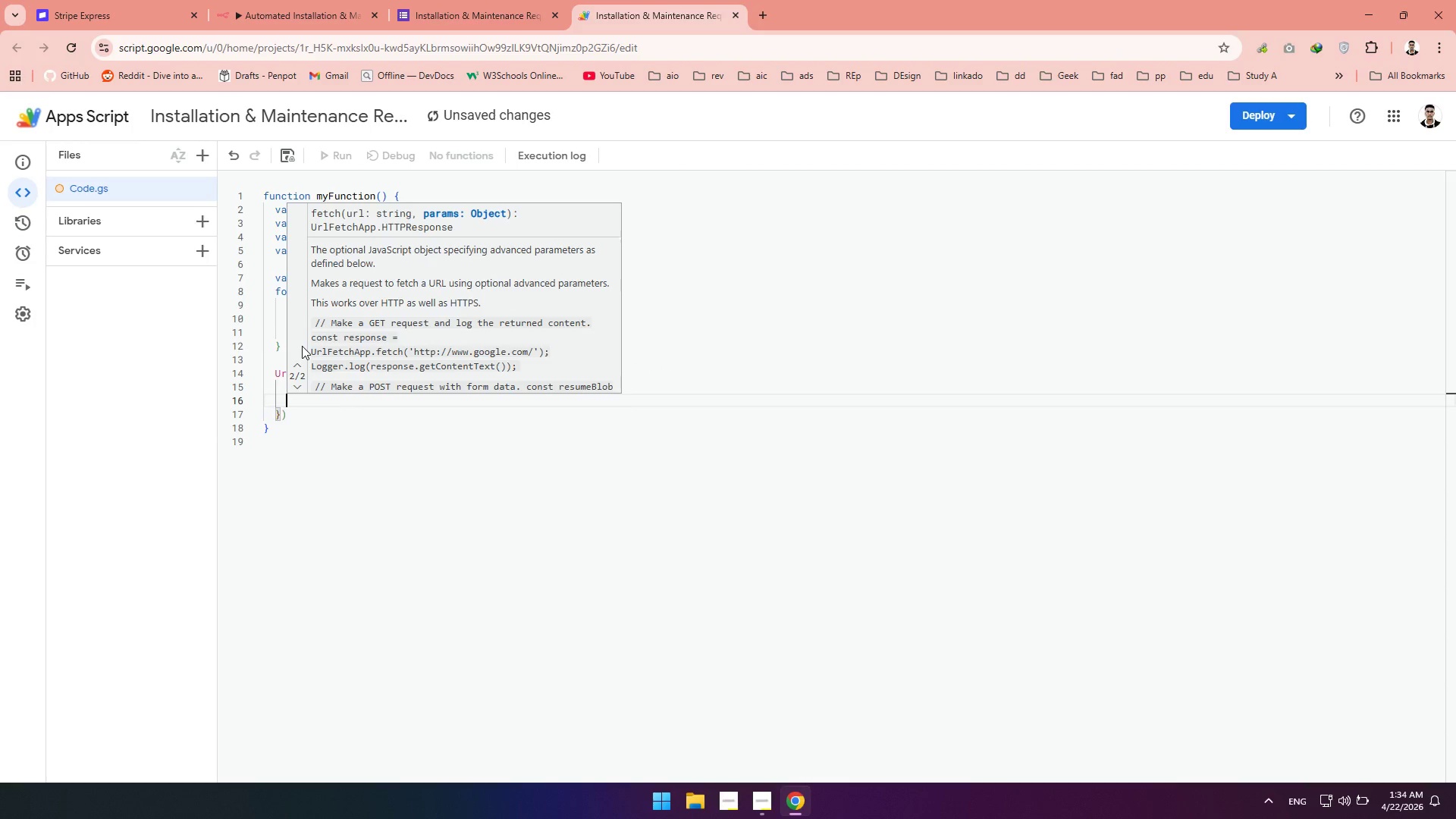 
type("contentType)
 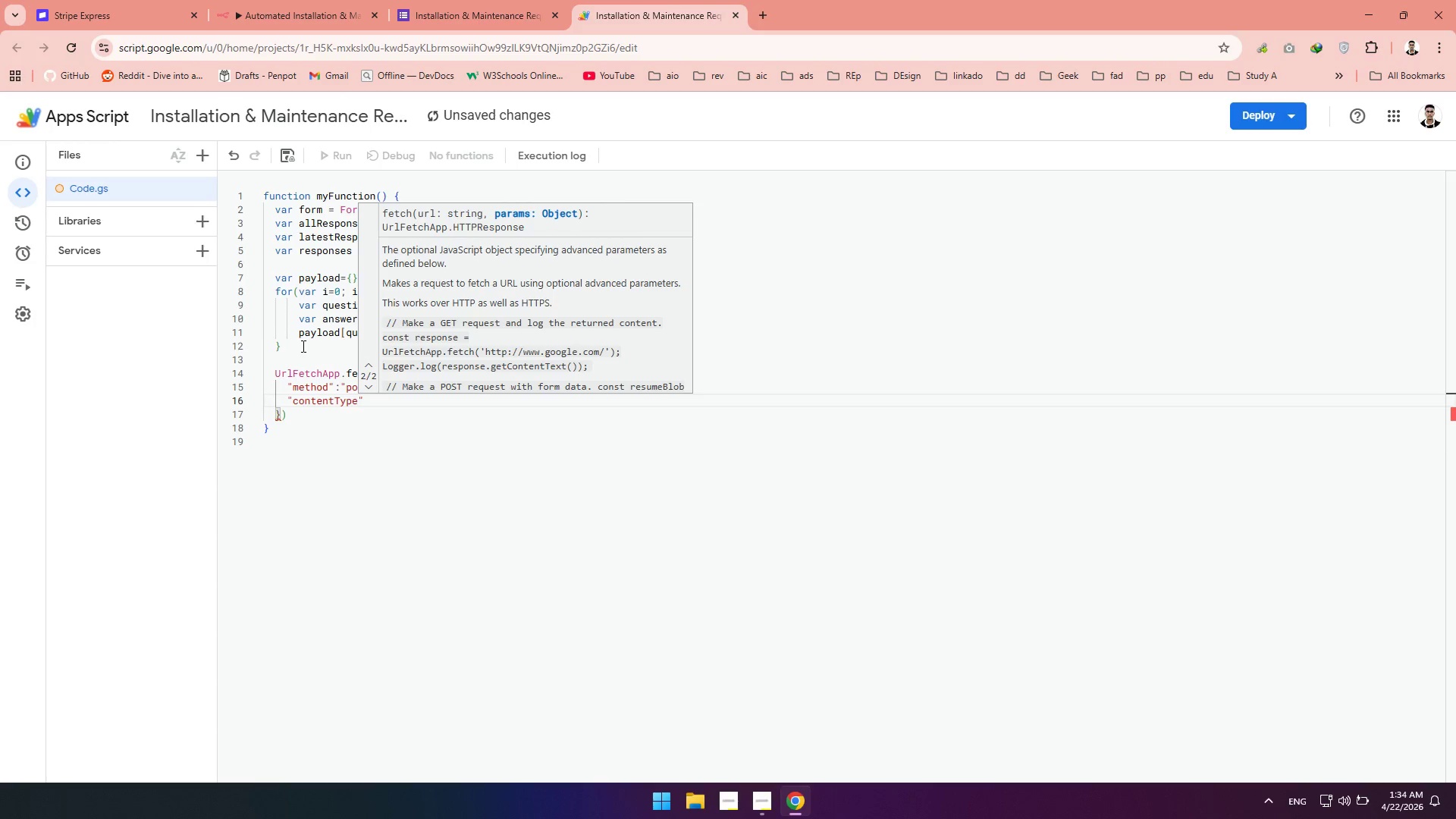 
key(ArrowRight)
 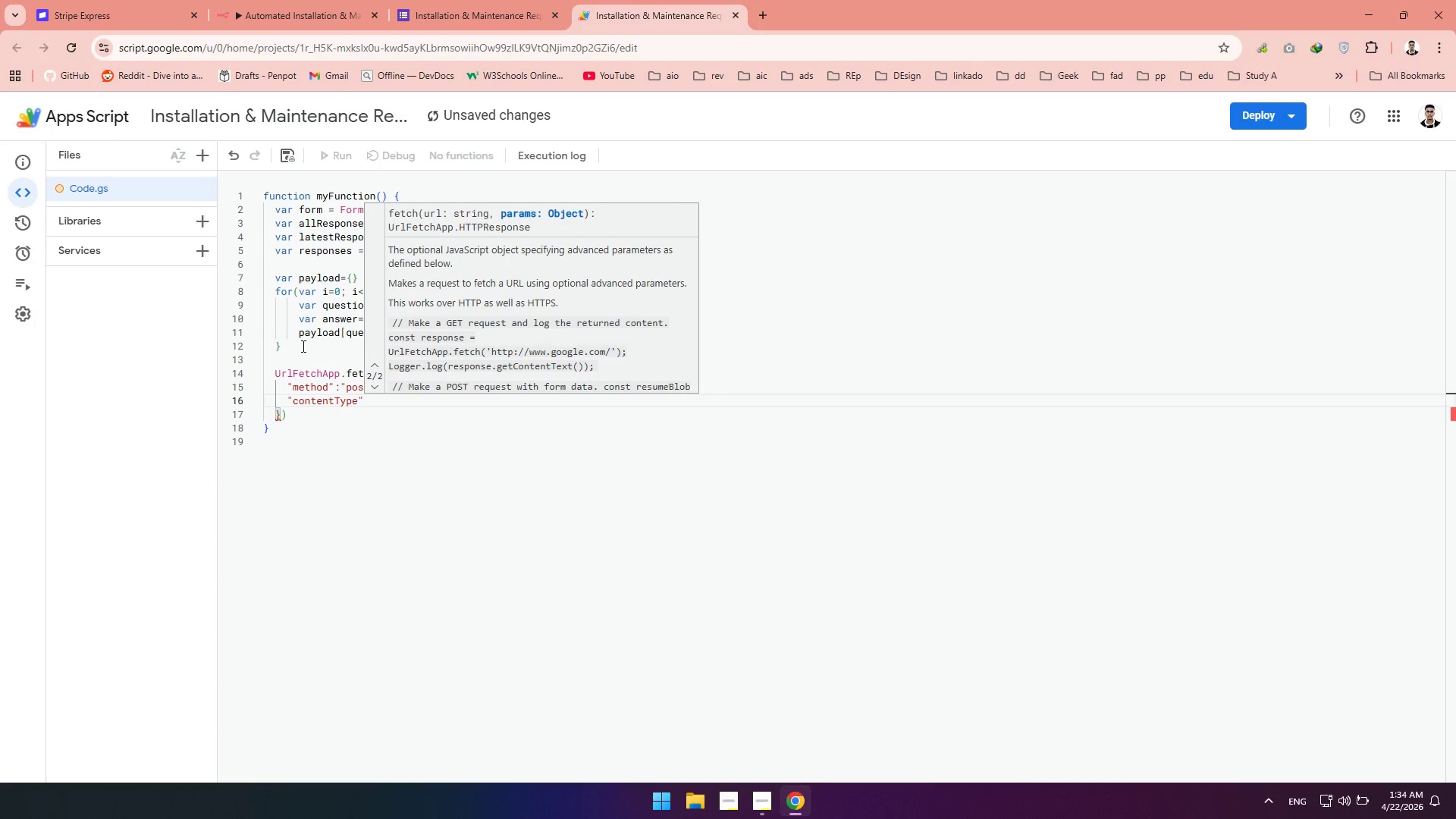 
type(:"application/json)
 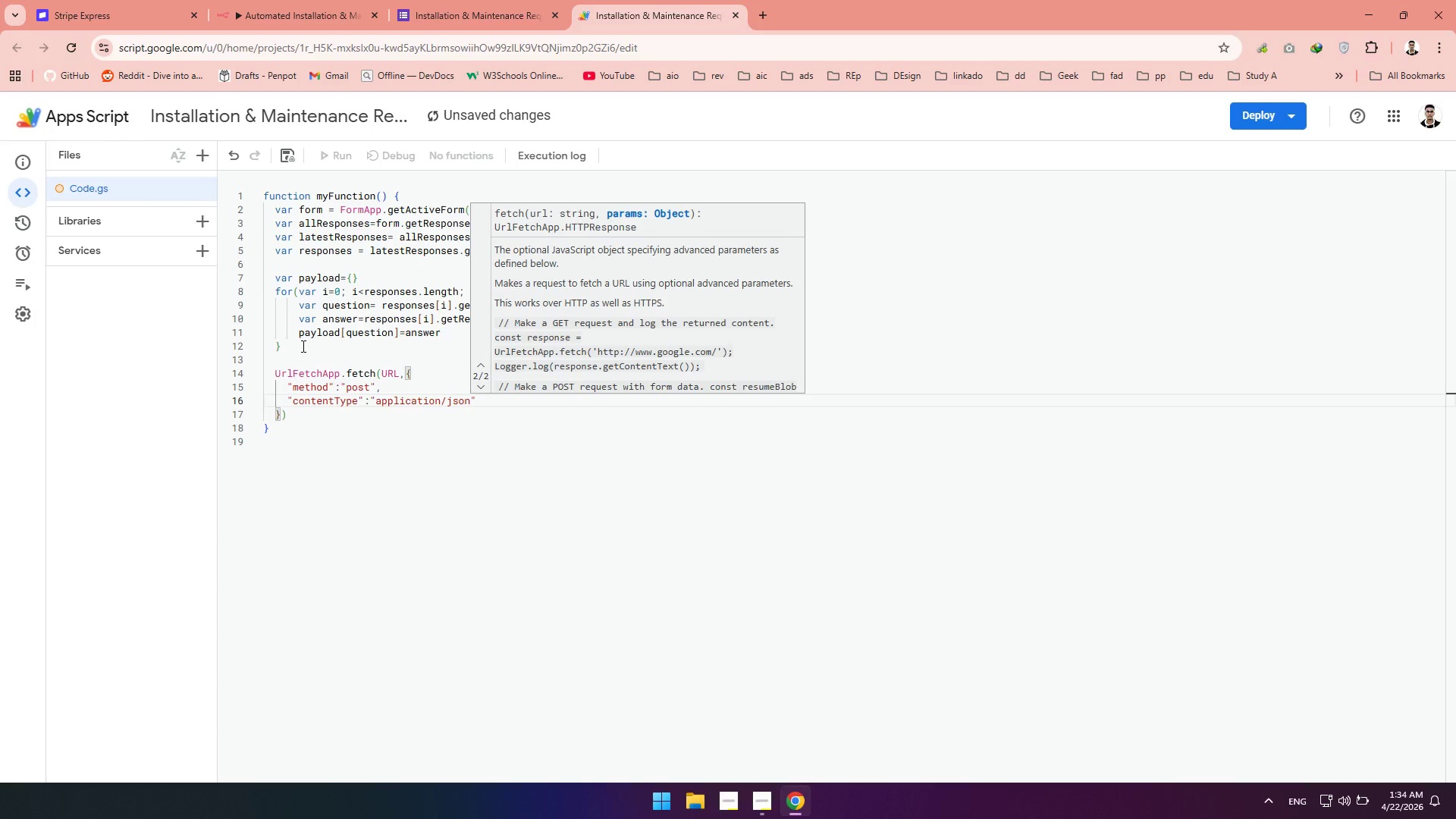 
key(ArrowRight)
 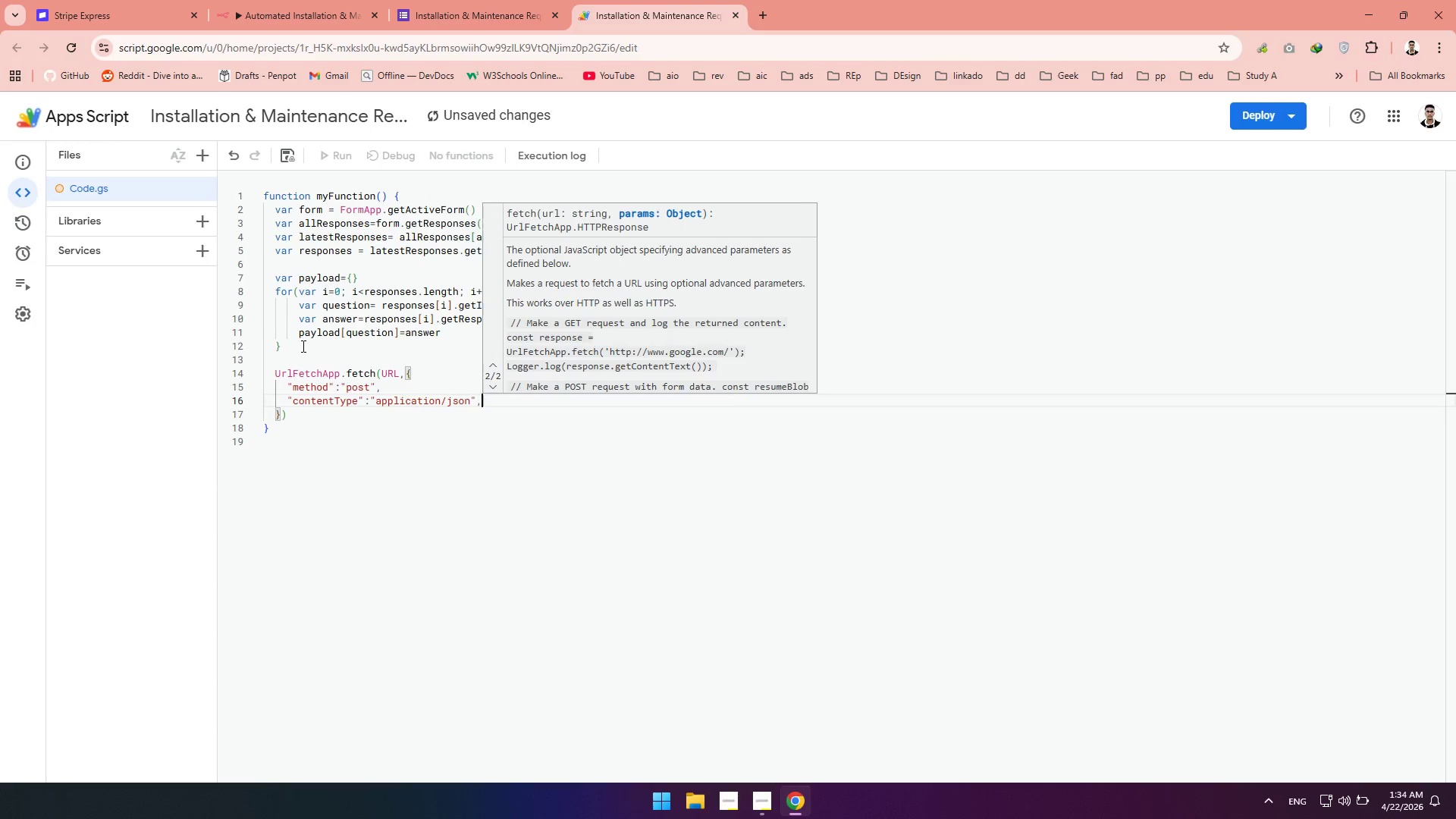 
key(Comma)
 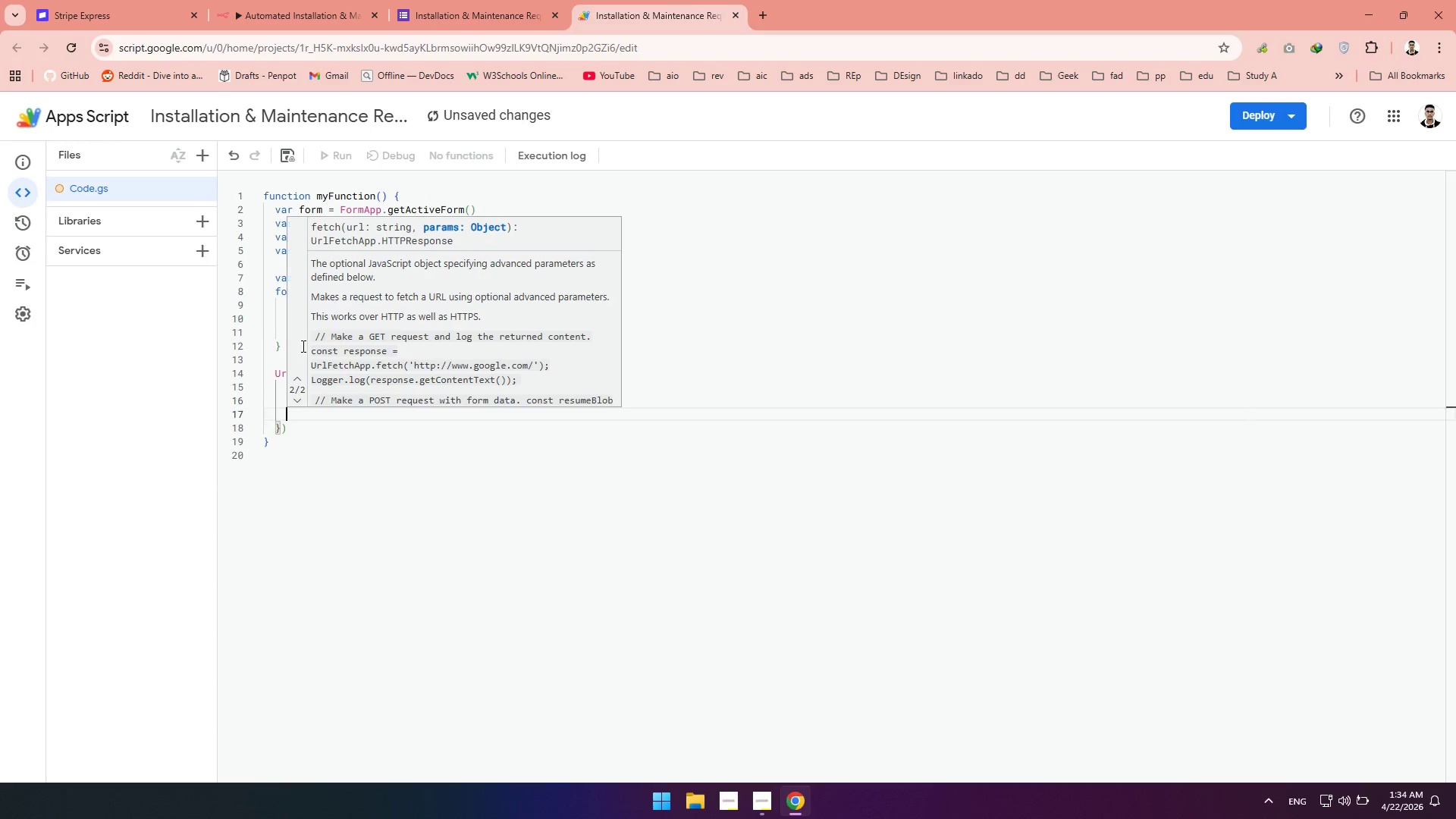 
key(Enter)
 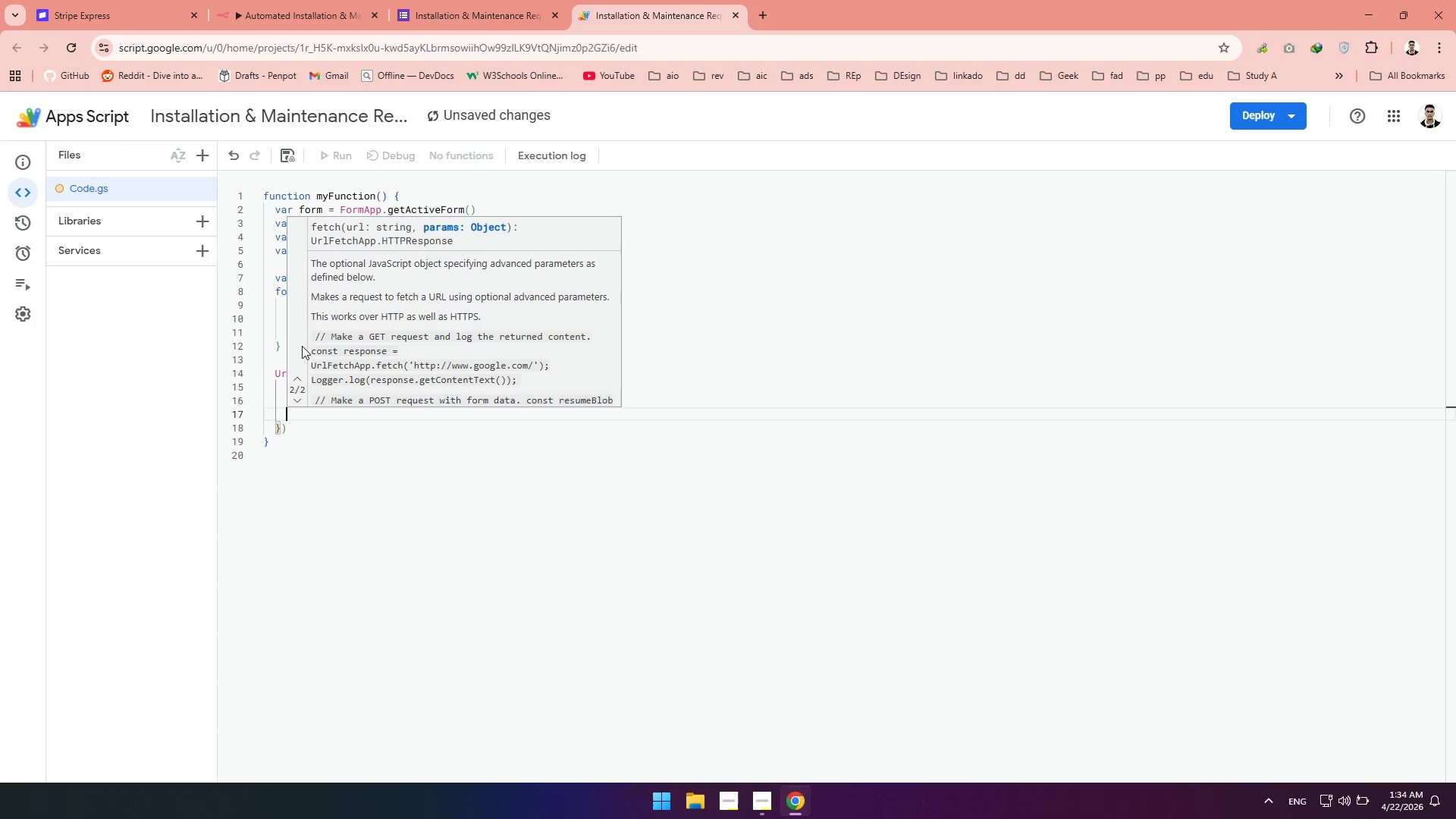 
type("payload)
 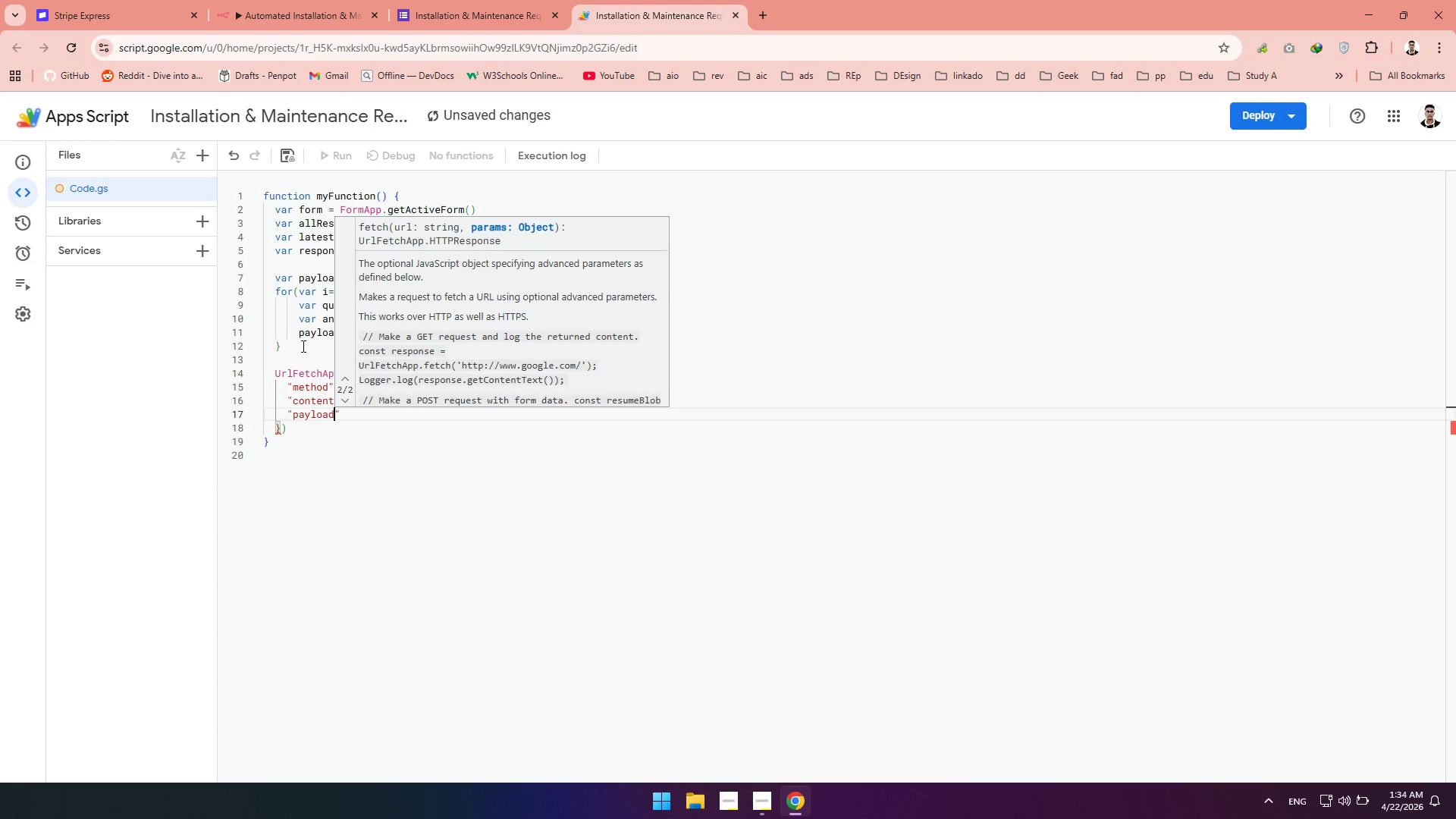 
key(ArrowRight)
 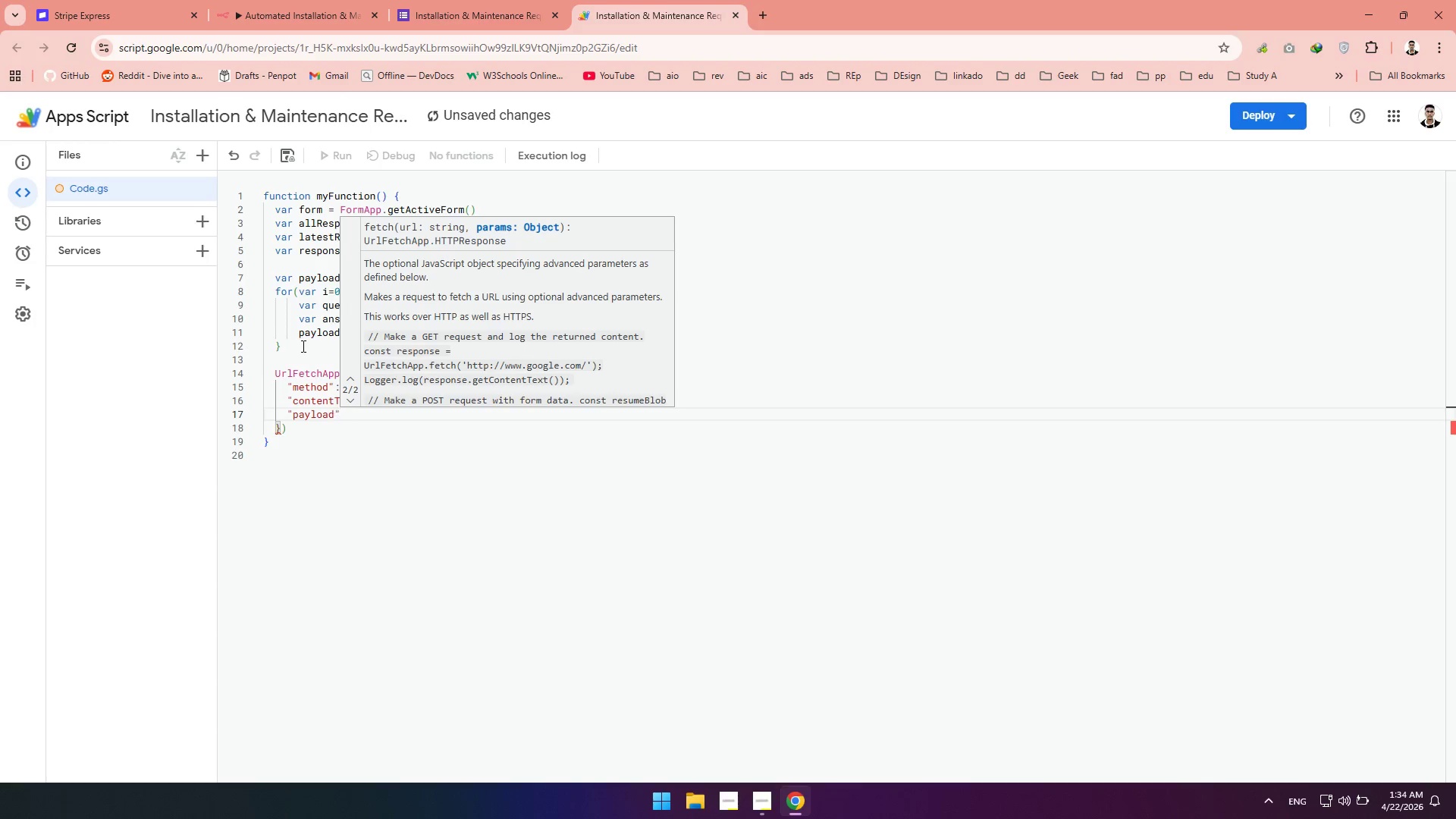 
type(:json)
key(Tab)
type(.str)
key(Tab)
type((pa)
key(Tab)
 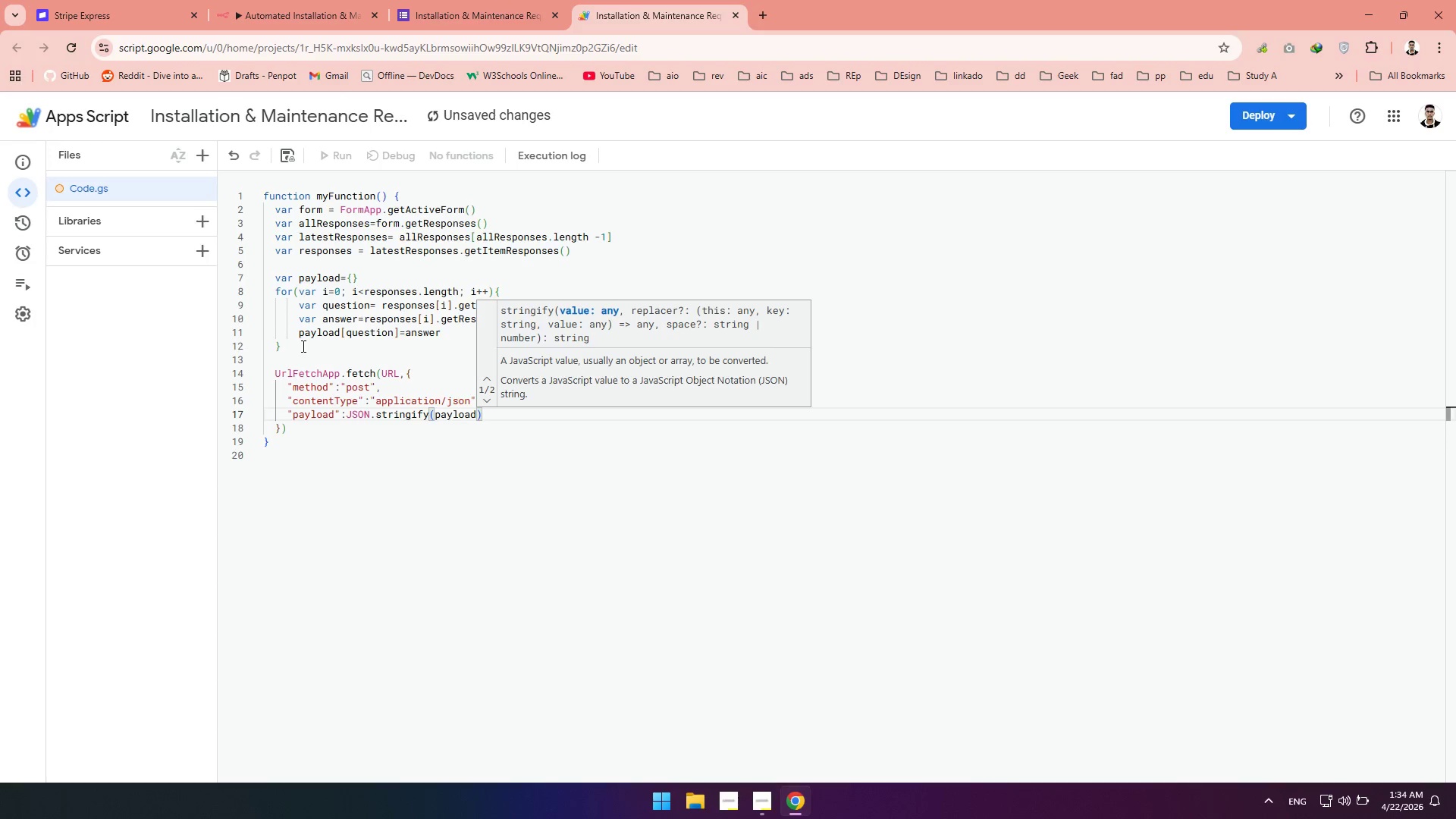 
wait(5.45)
 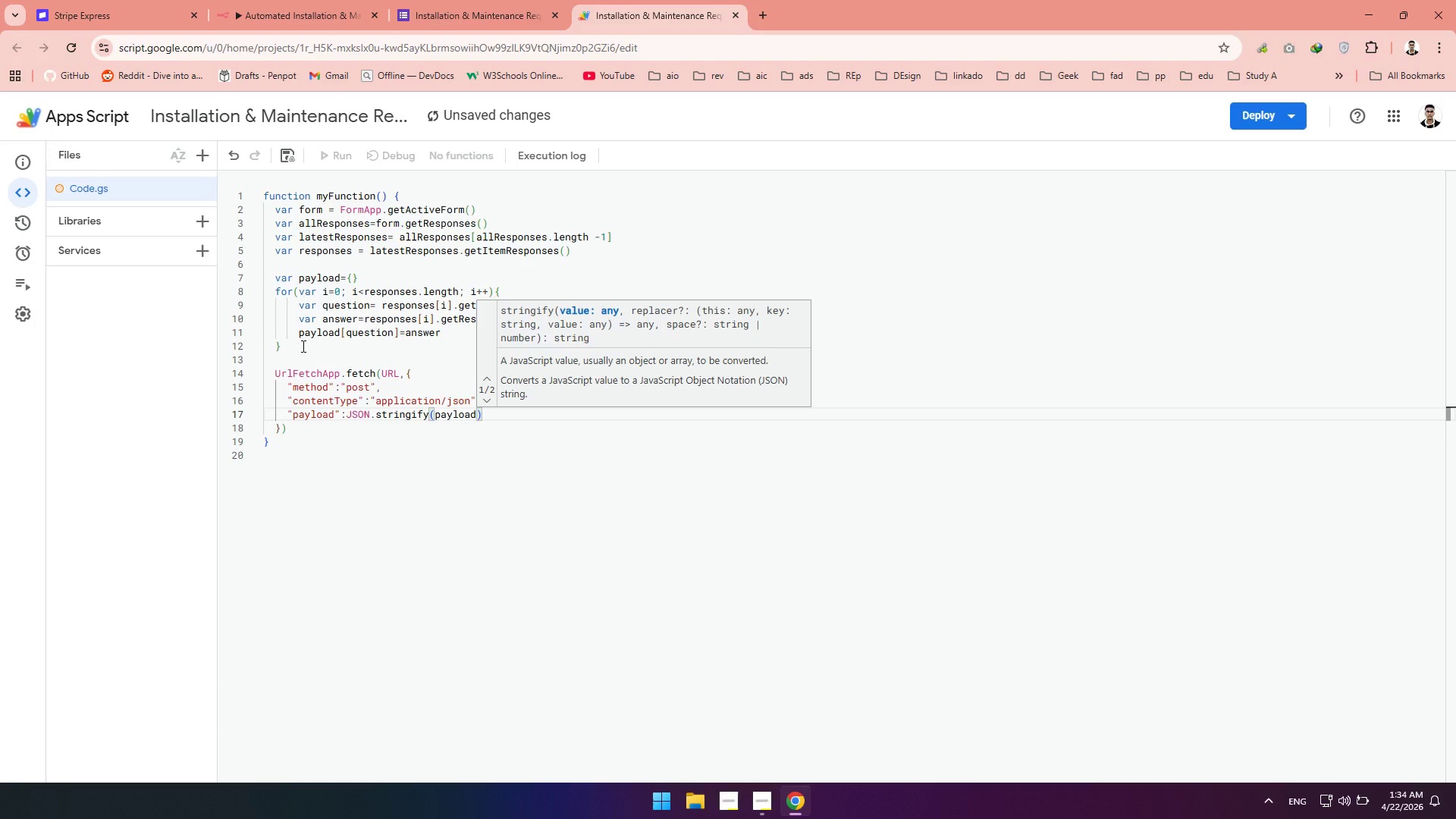 
left_click([346, 504])
 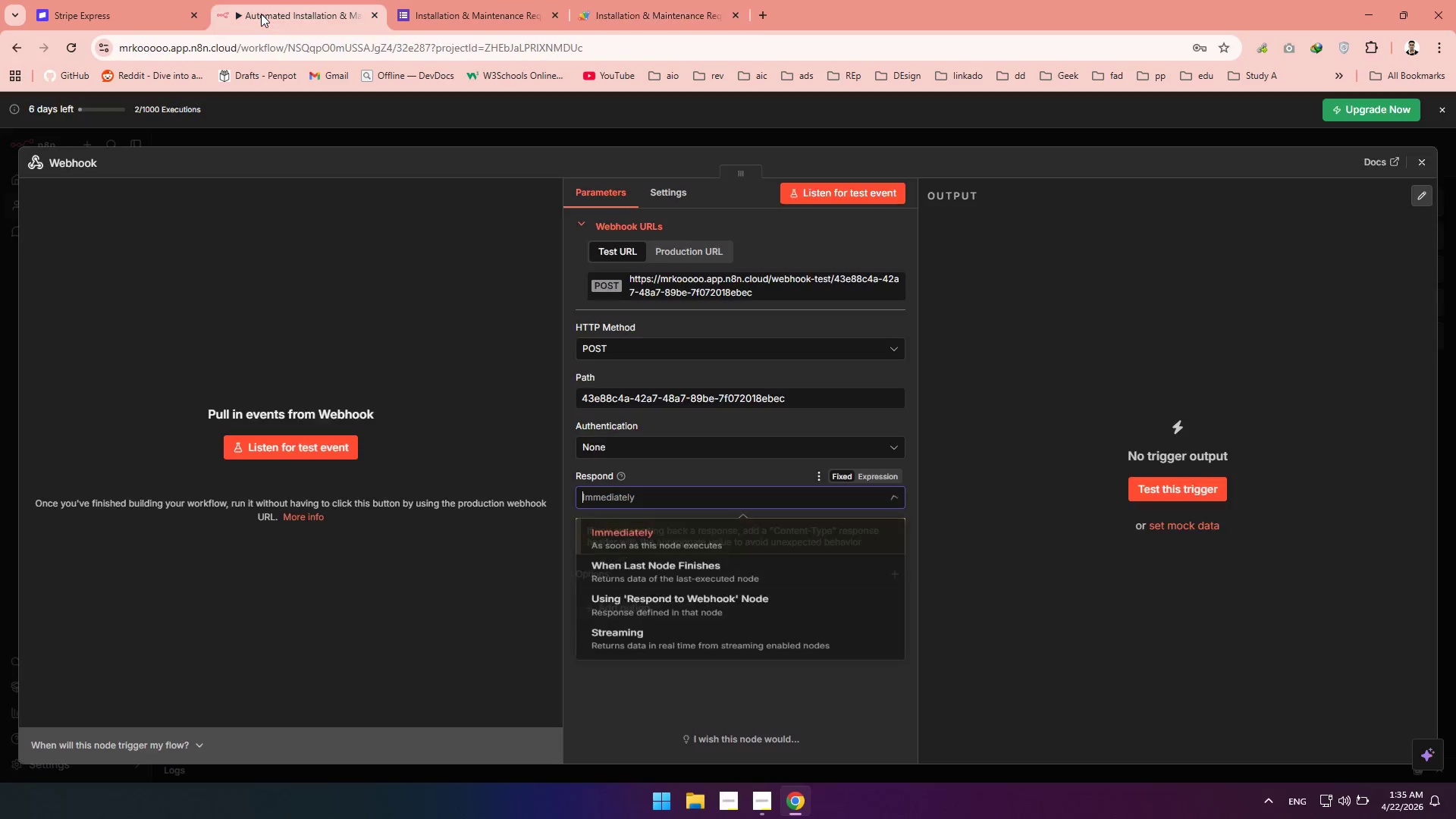 
wait(11.48)
 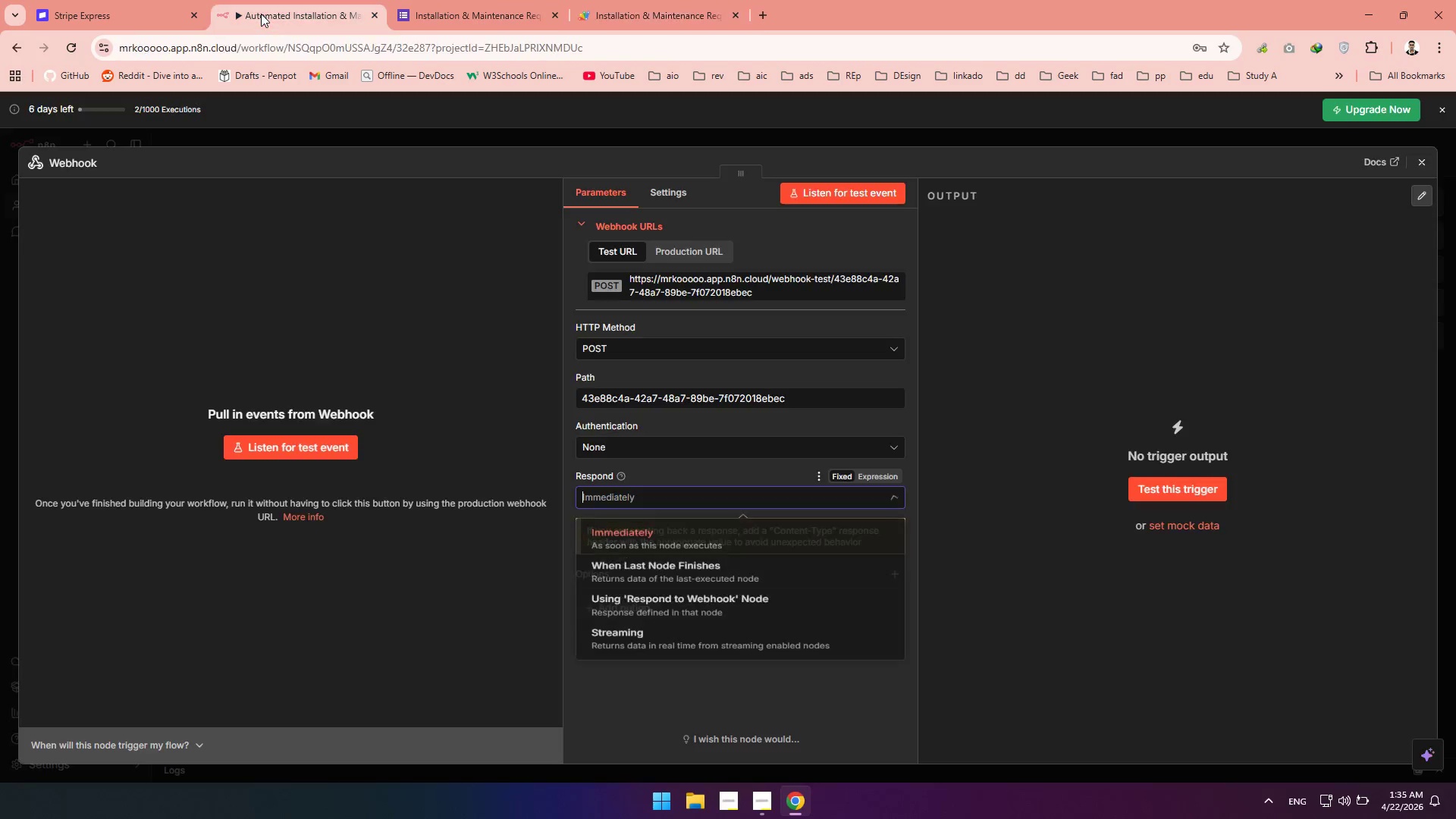 
left_click([469, 2])
 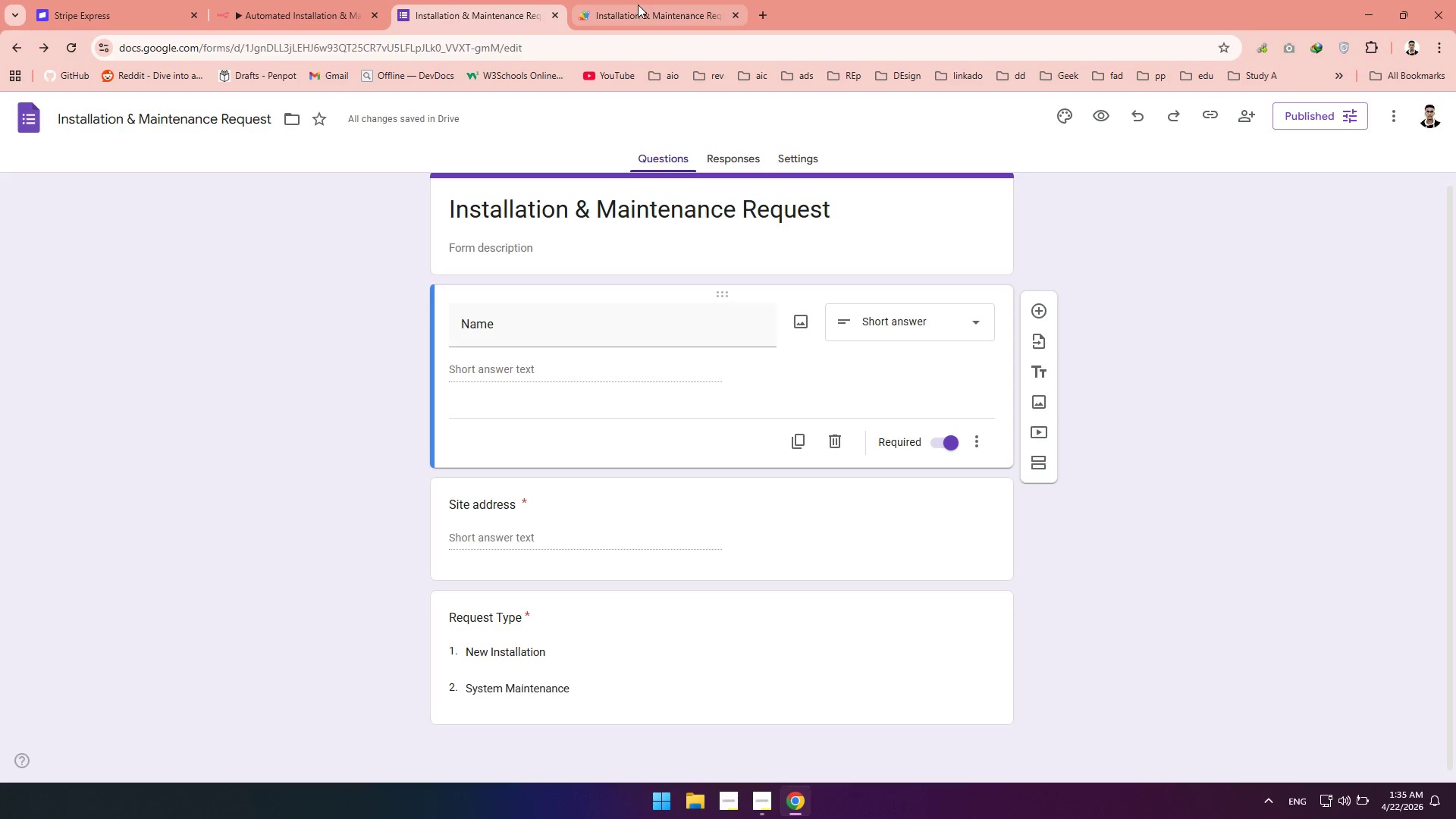 
left_click([637, 5])
 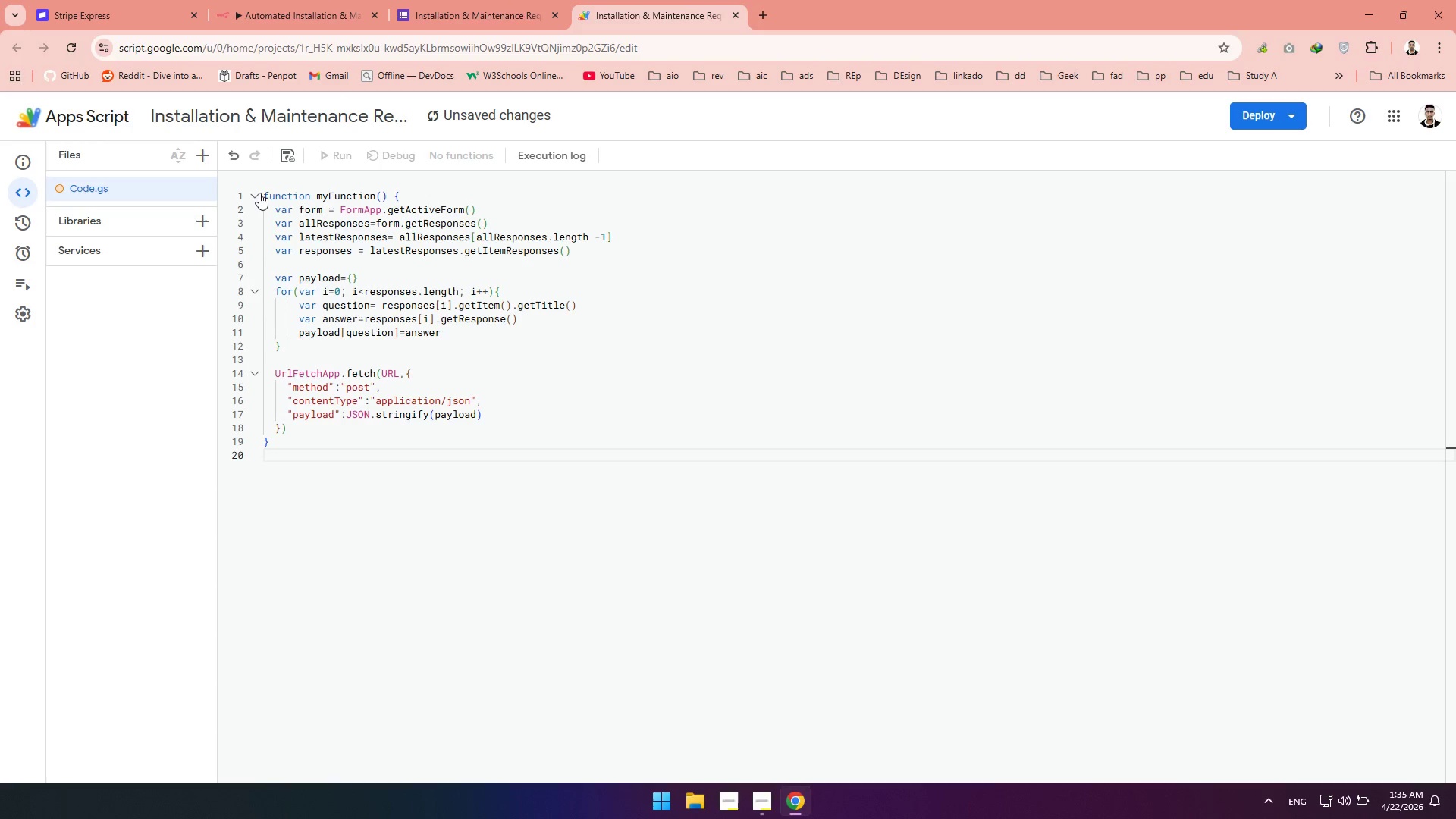 
left_click([264, 193])
 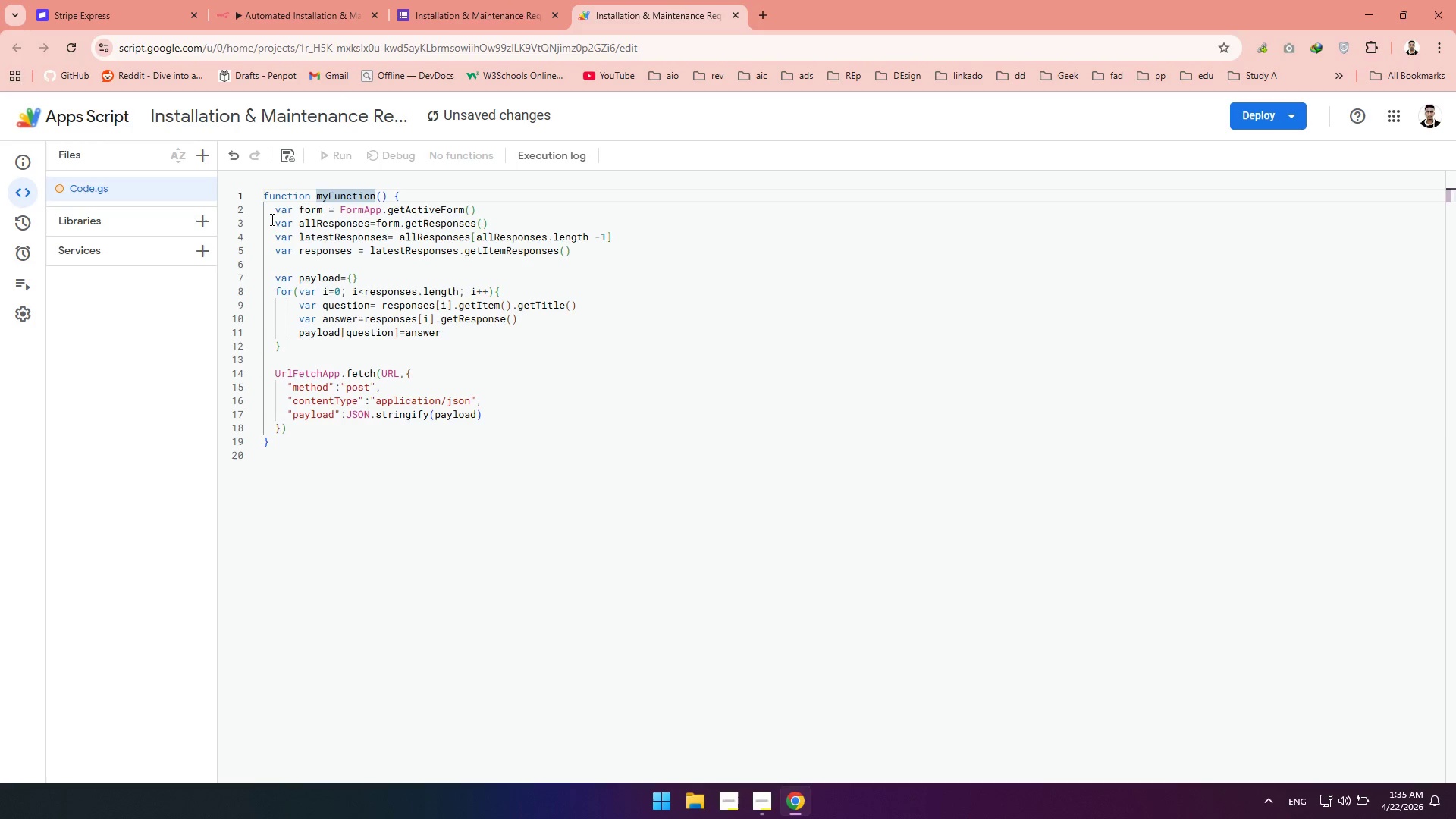 
key(Enter)
 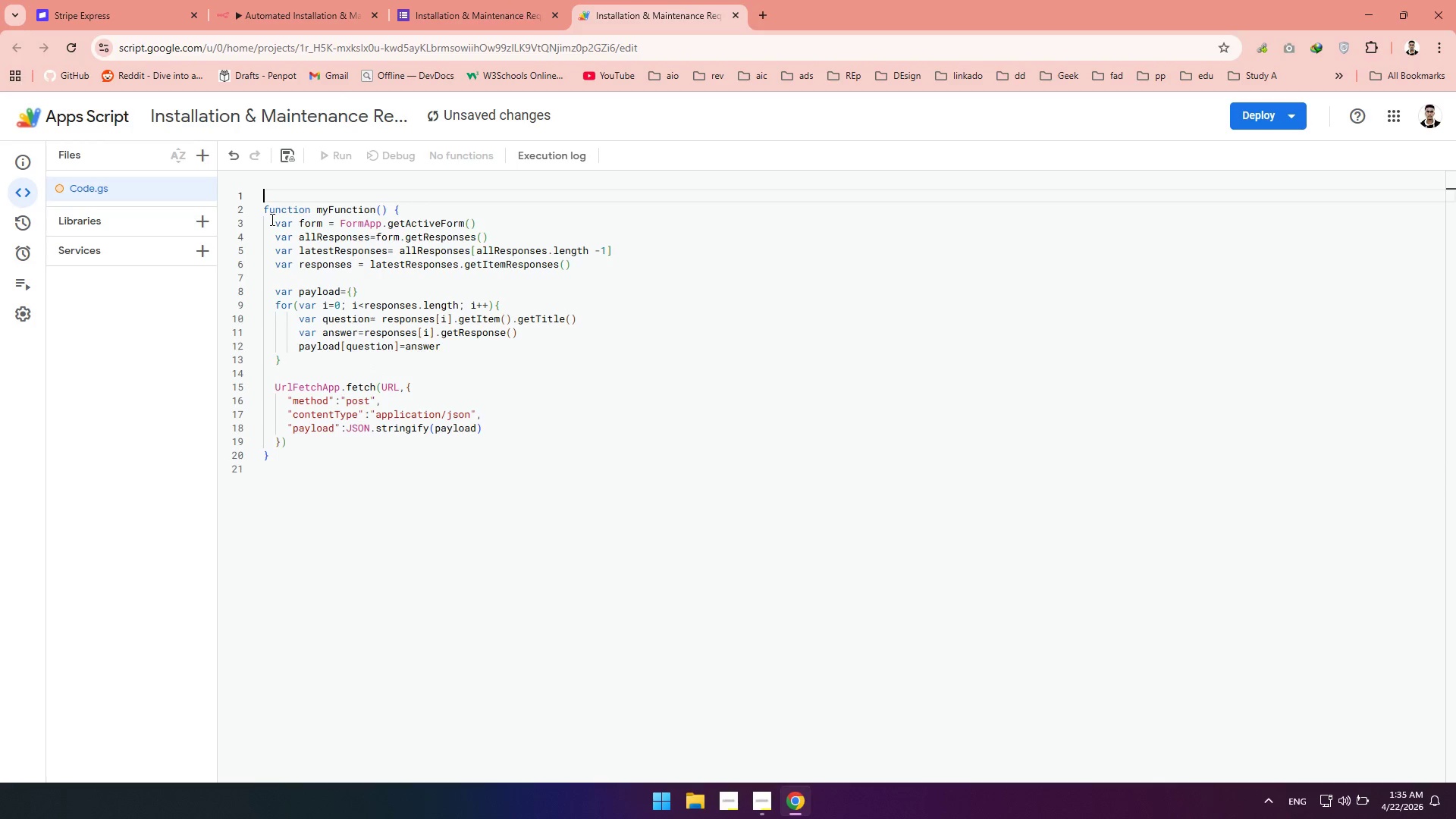 
key(ArrowUp)
 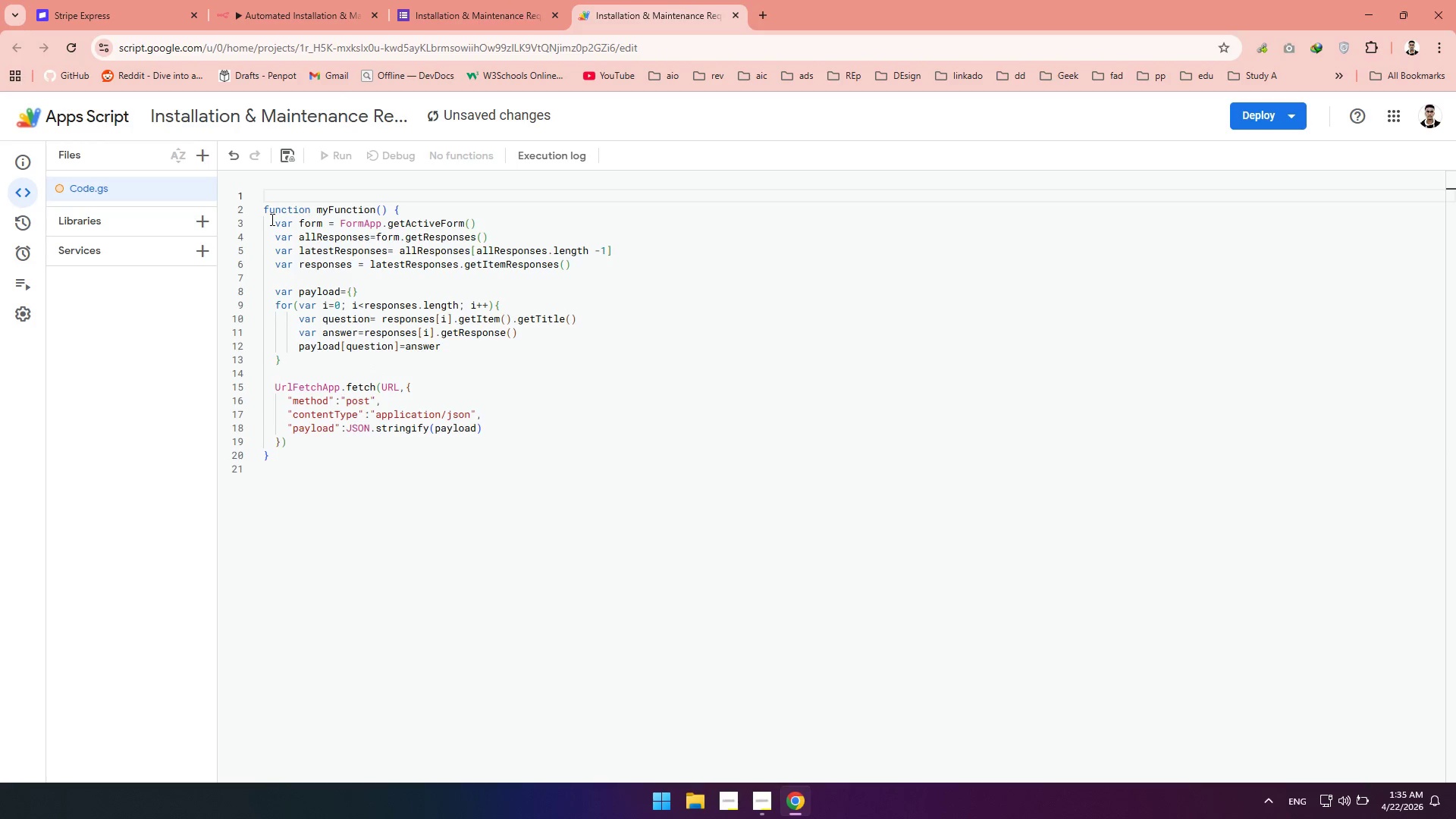 
hold_key(key=ShiftLeft, duration=0.53)
 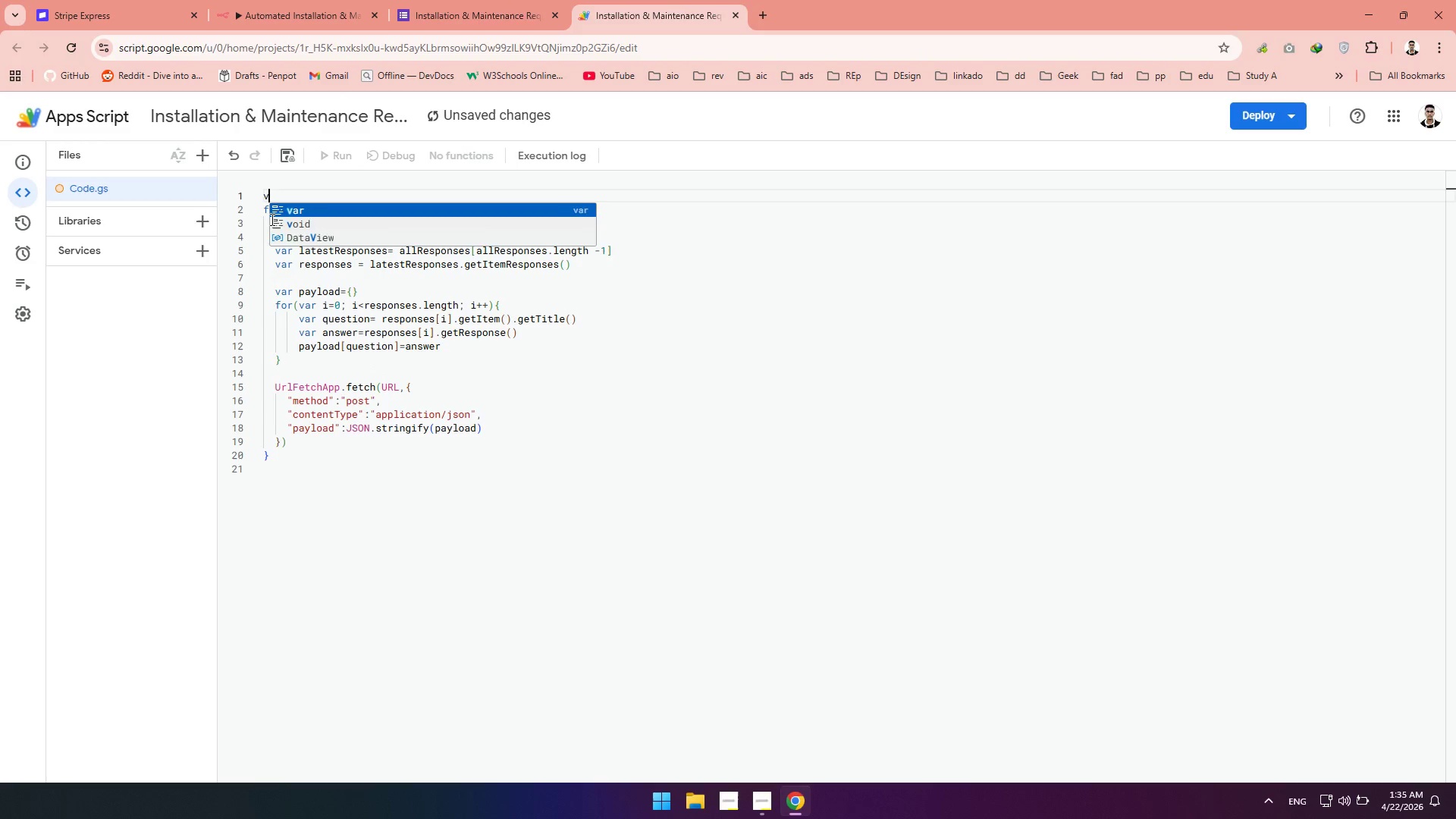 
type(var URL =")
 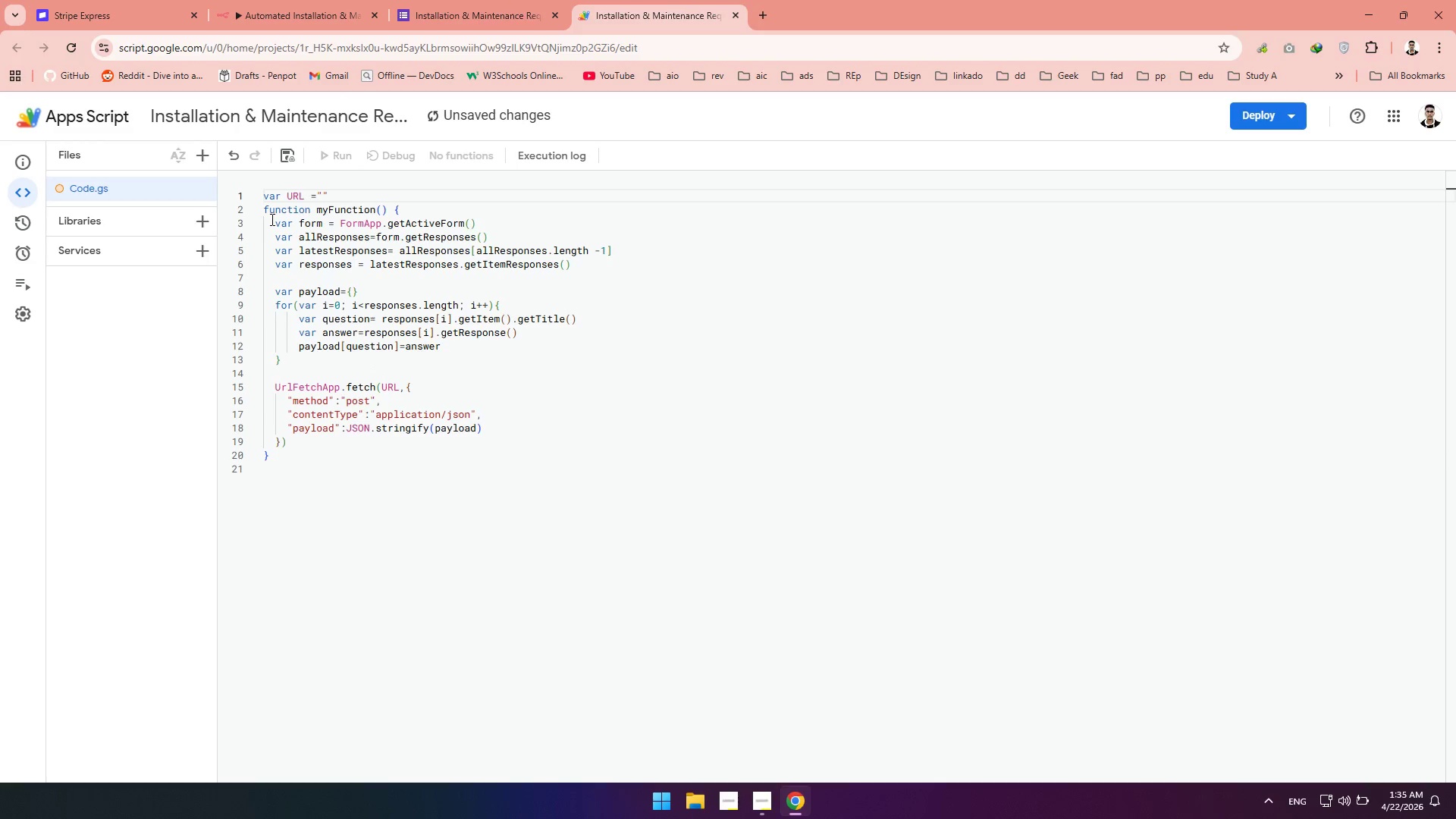 
key(Control+V)
 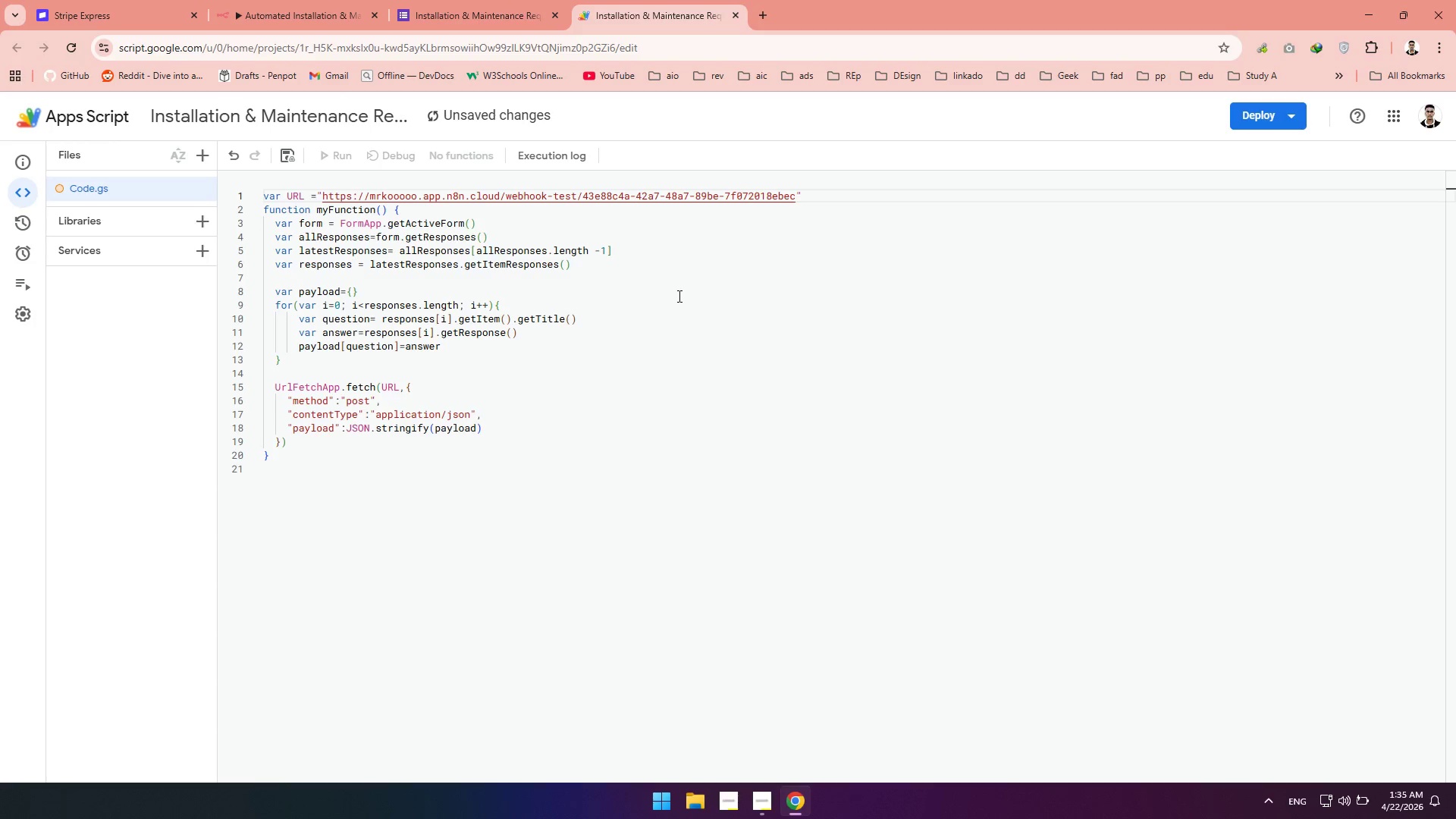 
left_click([284, 155])
 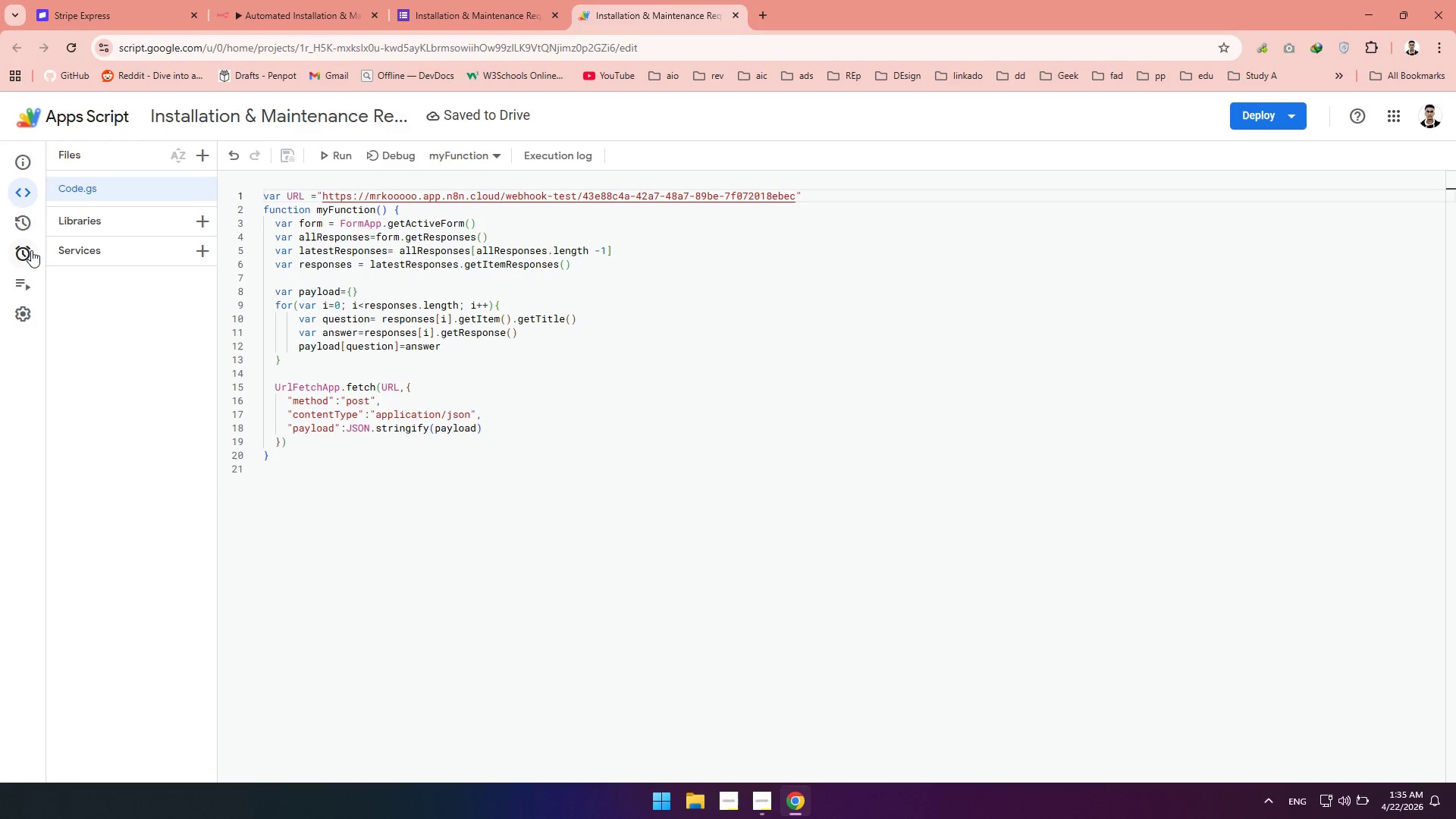 
left_click([30, 246])
 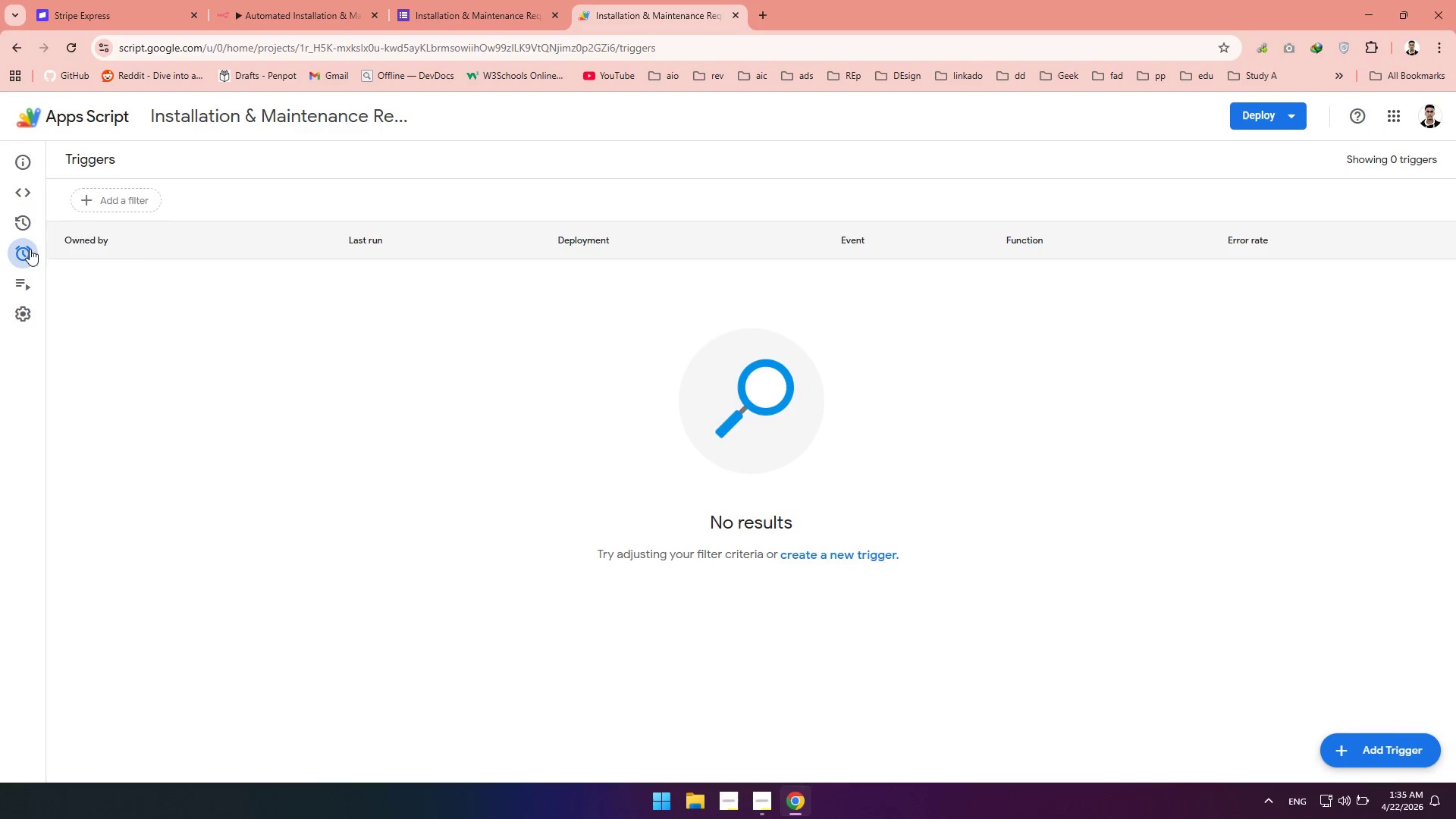 
left_click([1395, 748])
 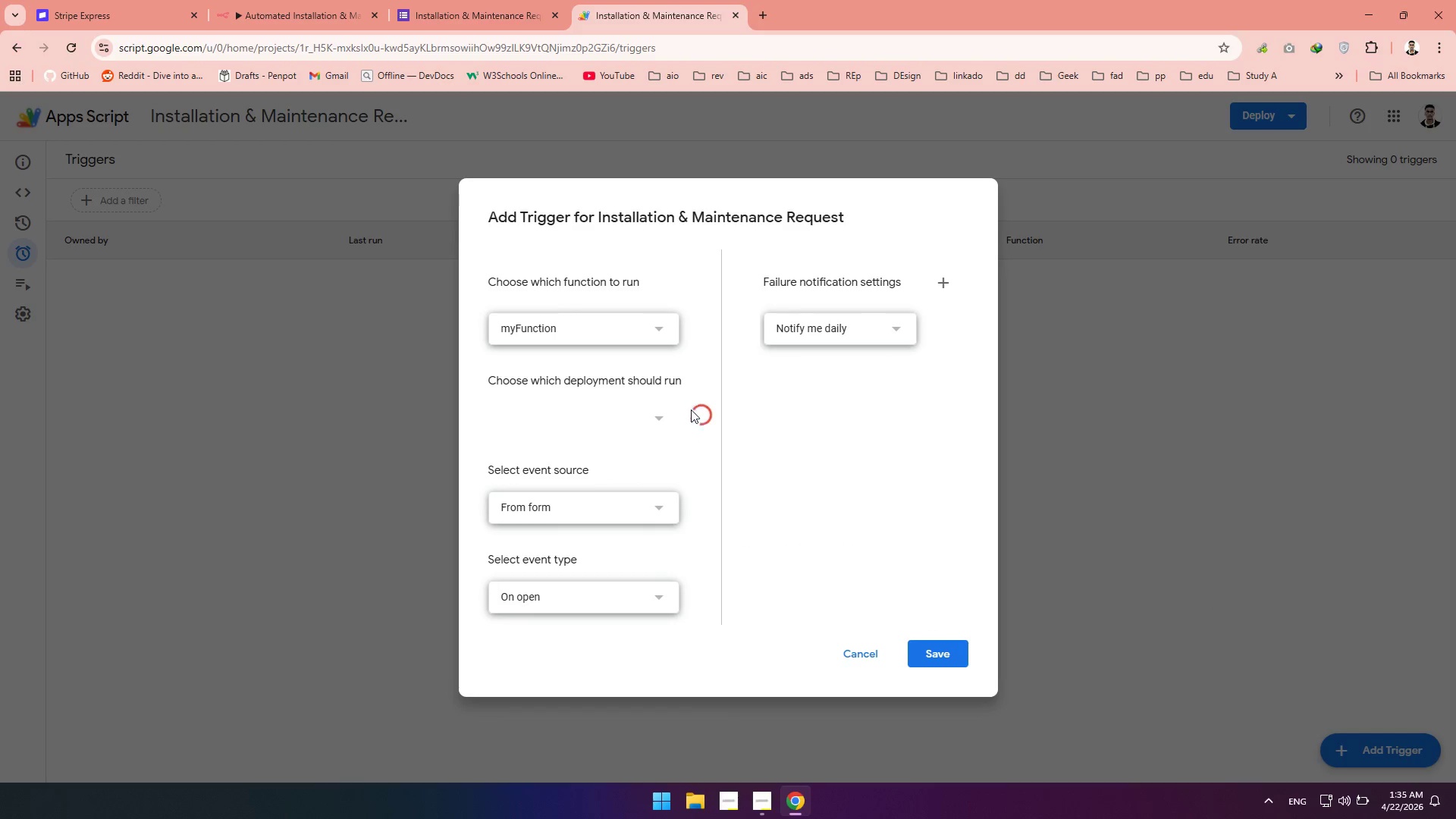 
scroll: coordinate [645, 479], scroll_direction: down, amount: 2.0
 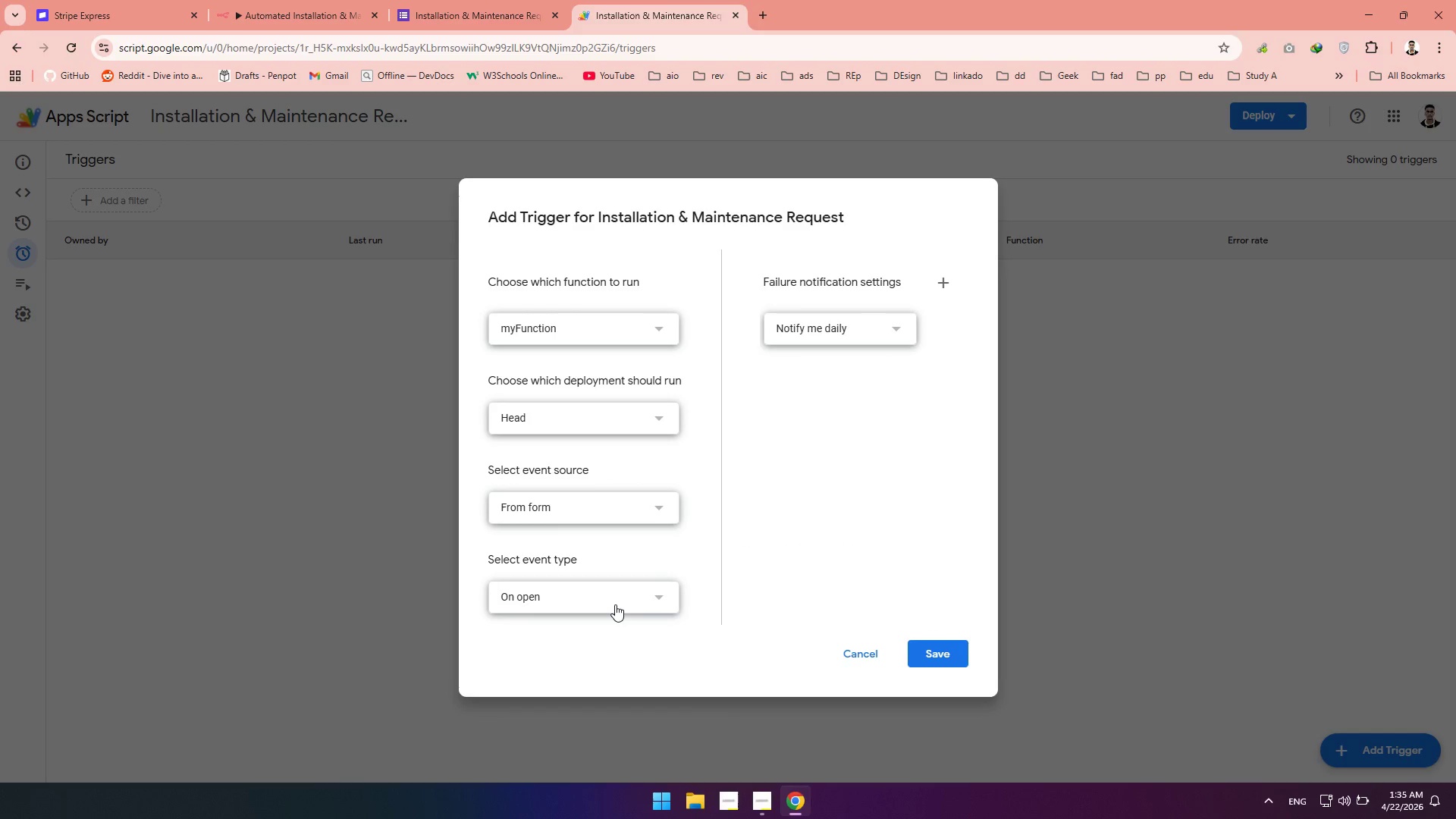 
left_click([615, 604])
 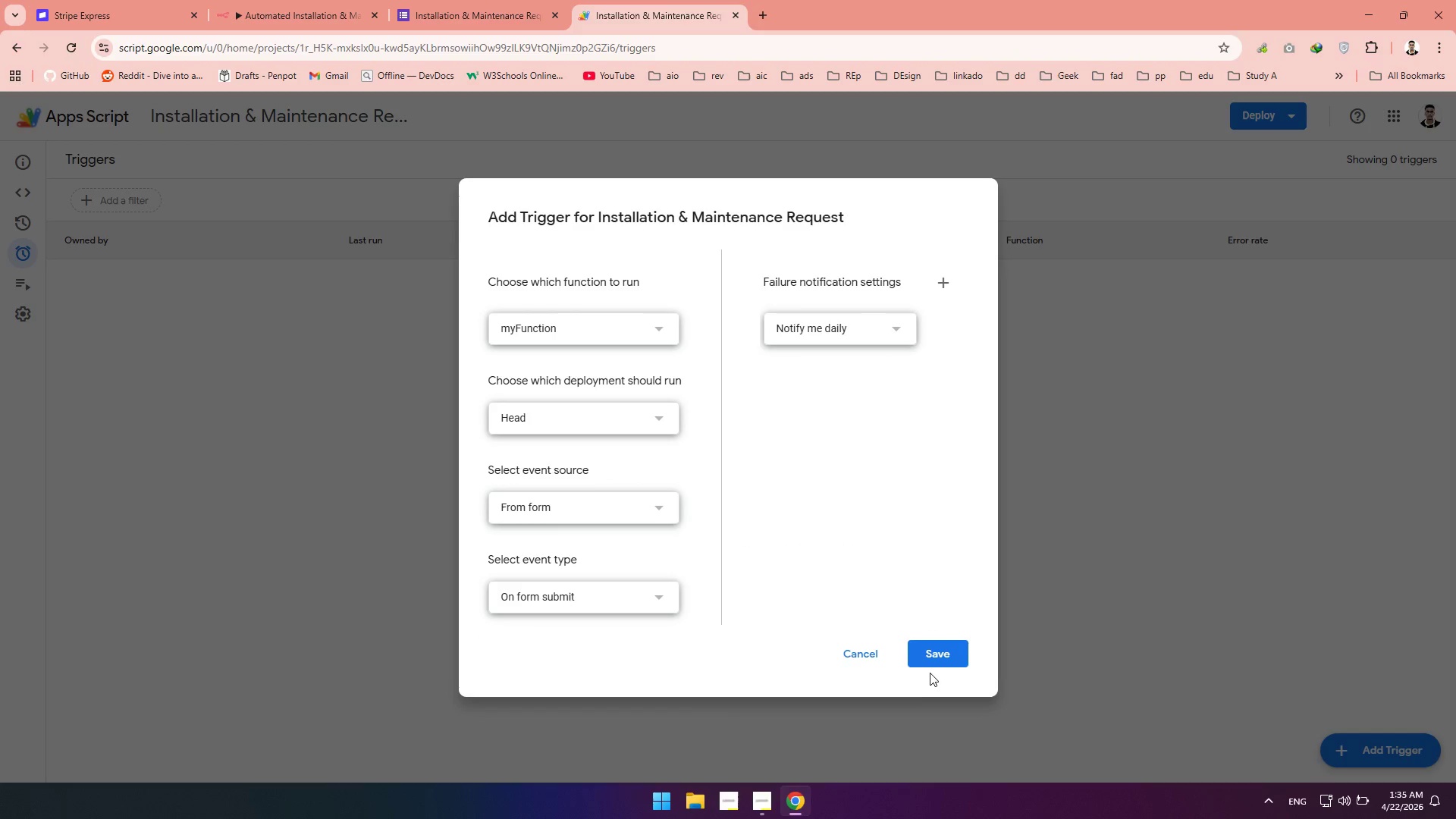 
left_click([929, 663])
 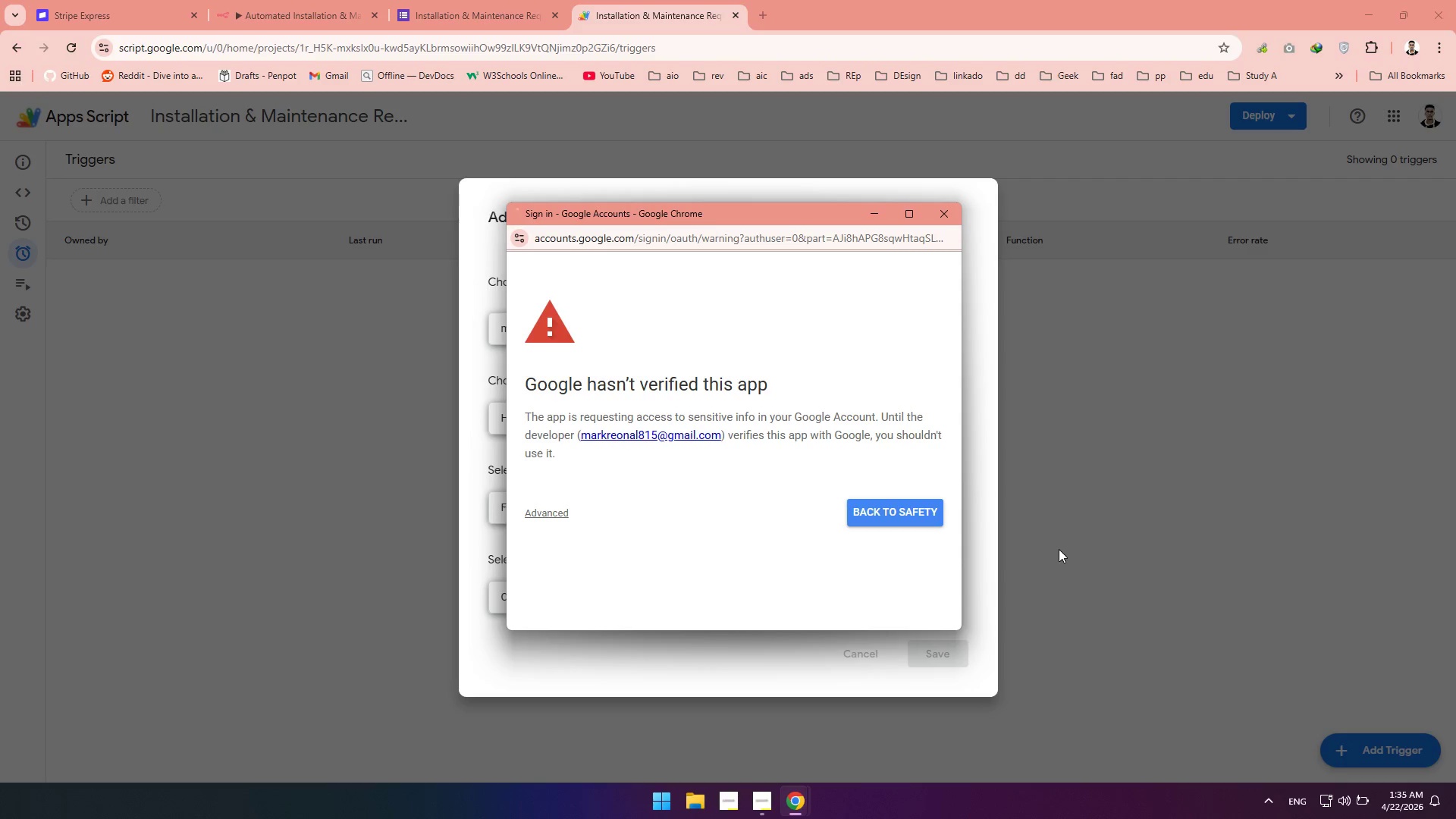 
wait(17.77)
 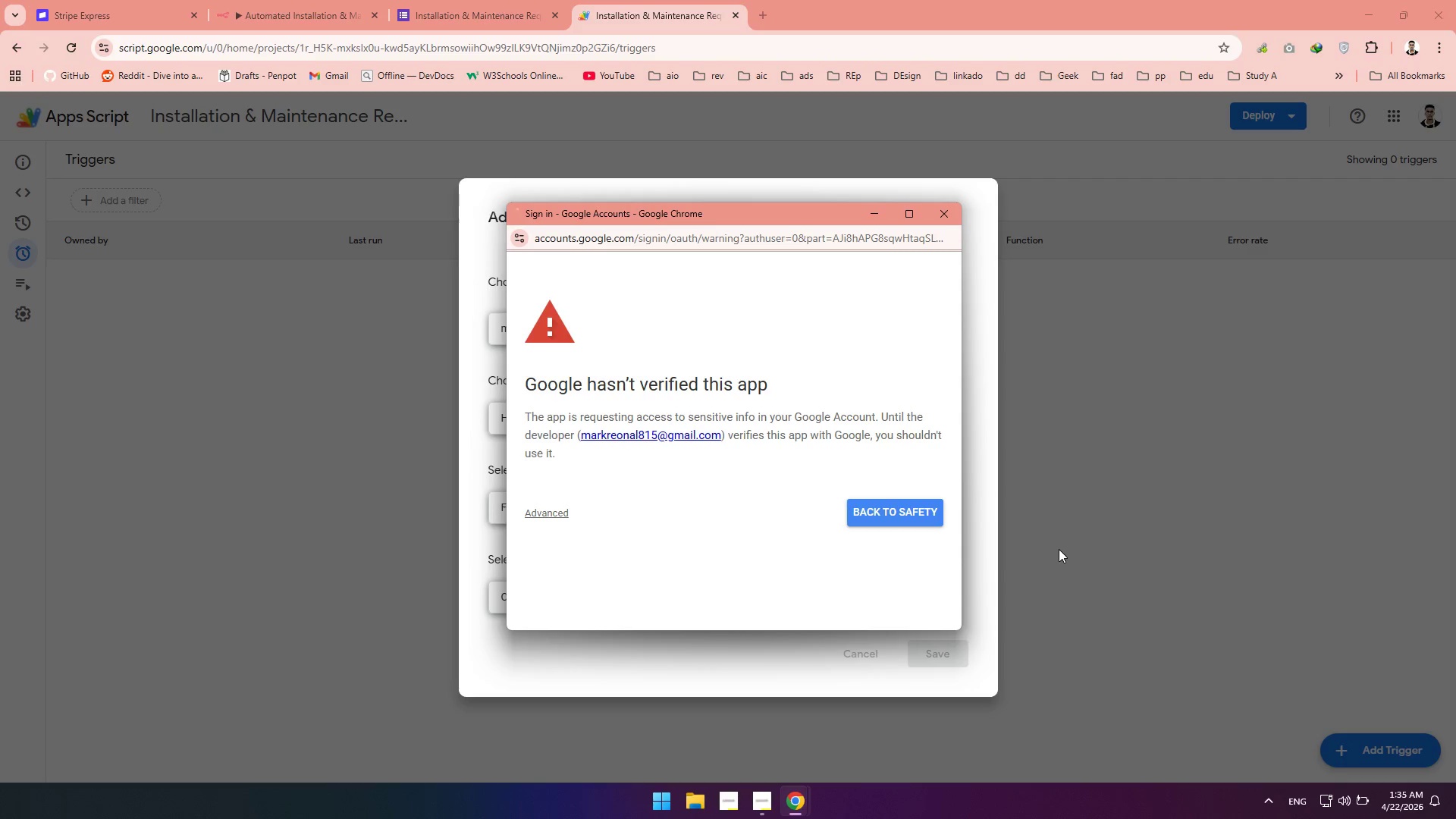 
scroll: coordinate [614, 485], scroll_direction: down, amount: 4.0
 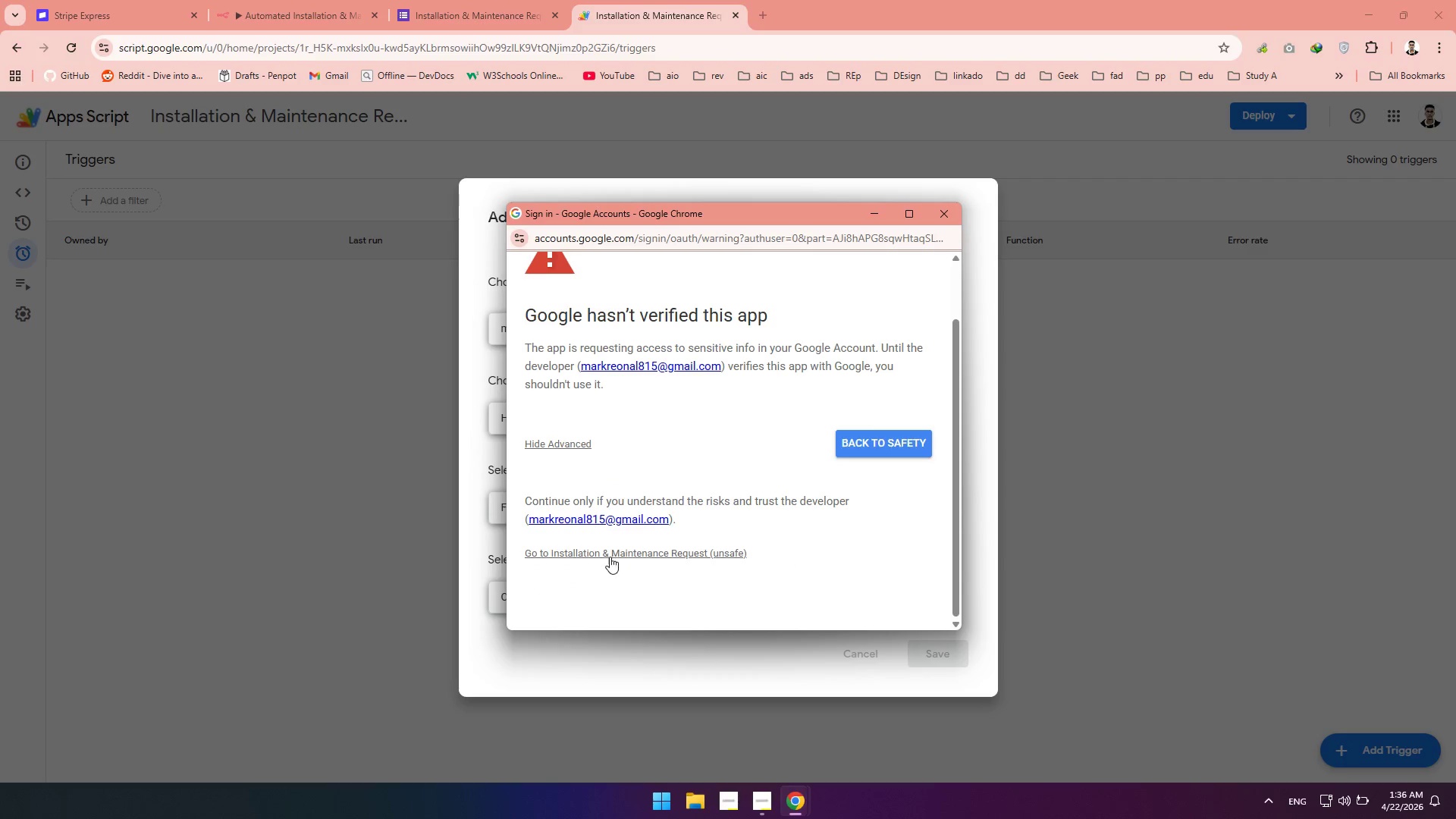 
left_click([610, 557])
 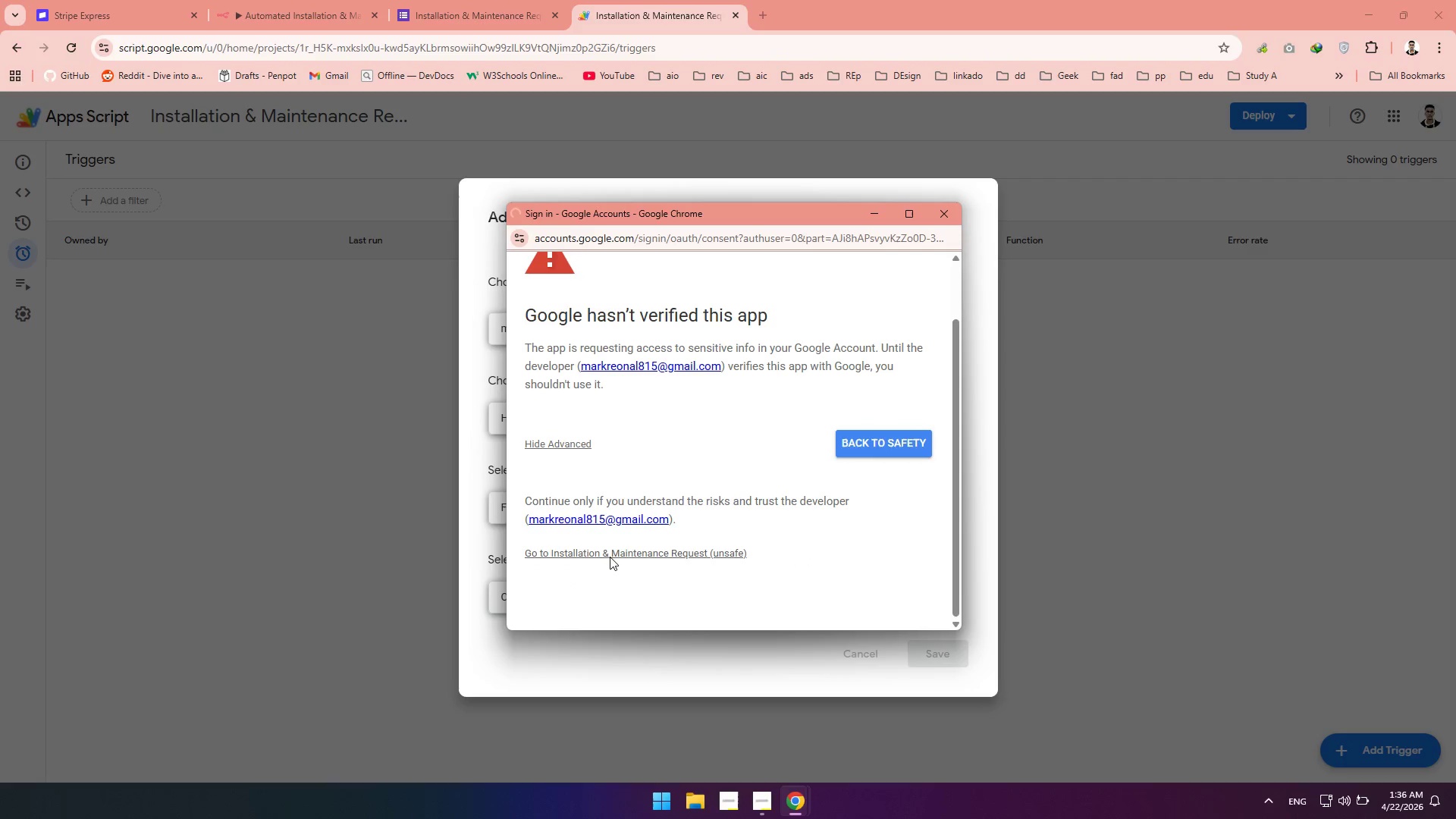 
left_click([631, 553])
 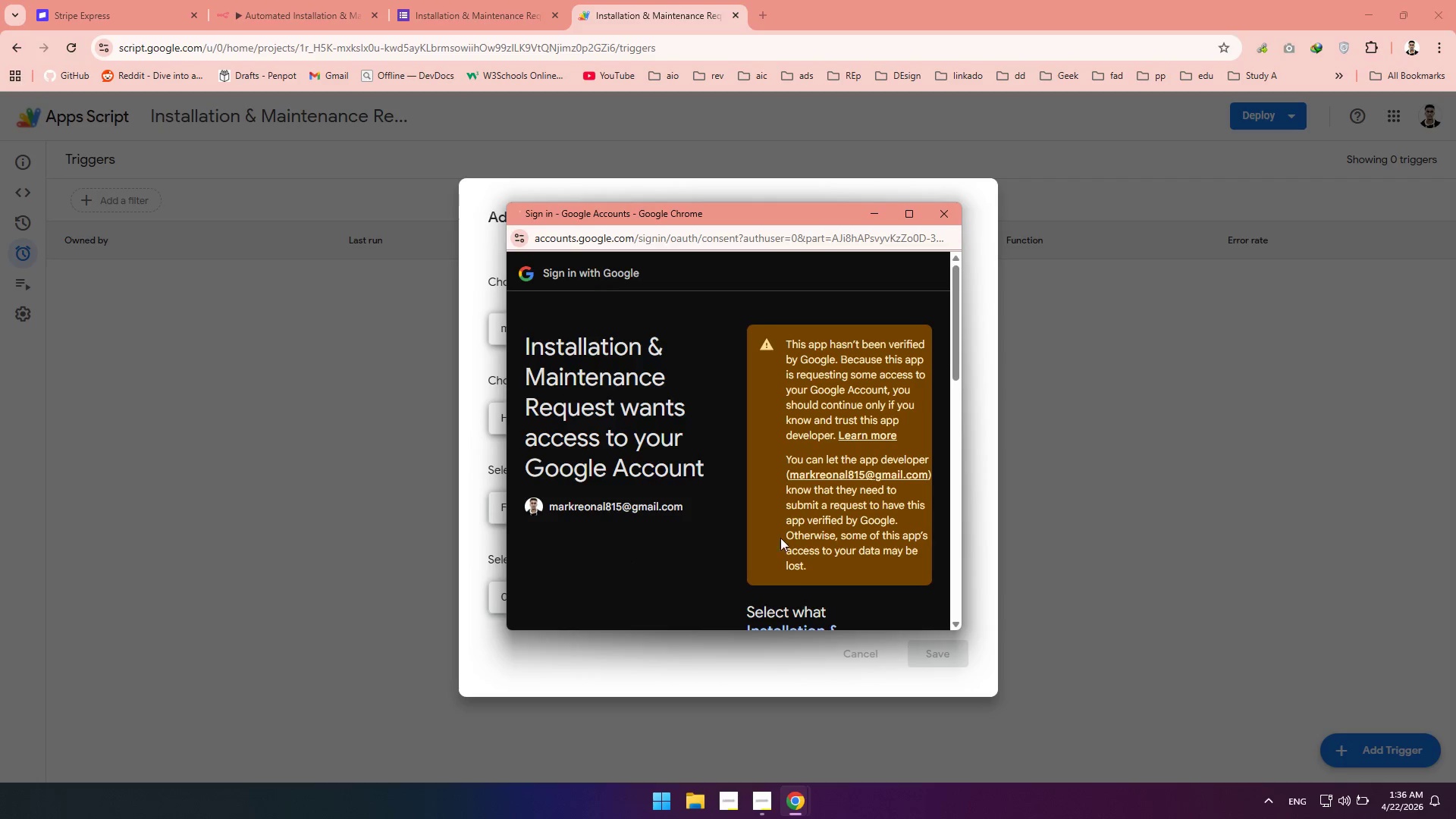 
scroll: coordinate [853, 503], scroll_direction: down, amount: 18.0
 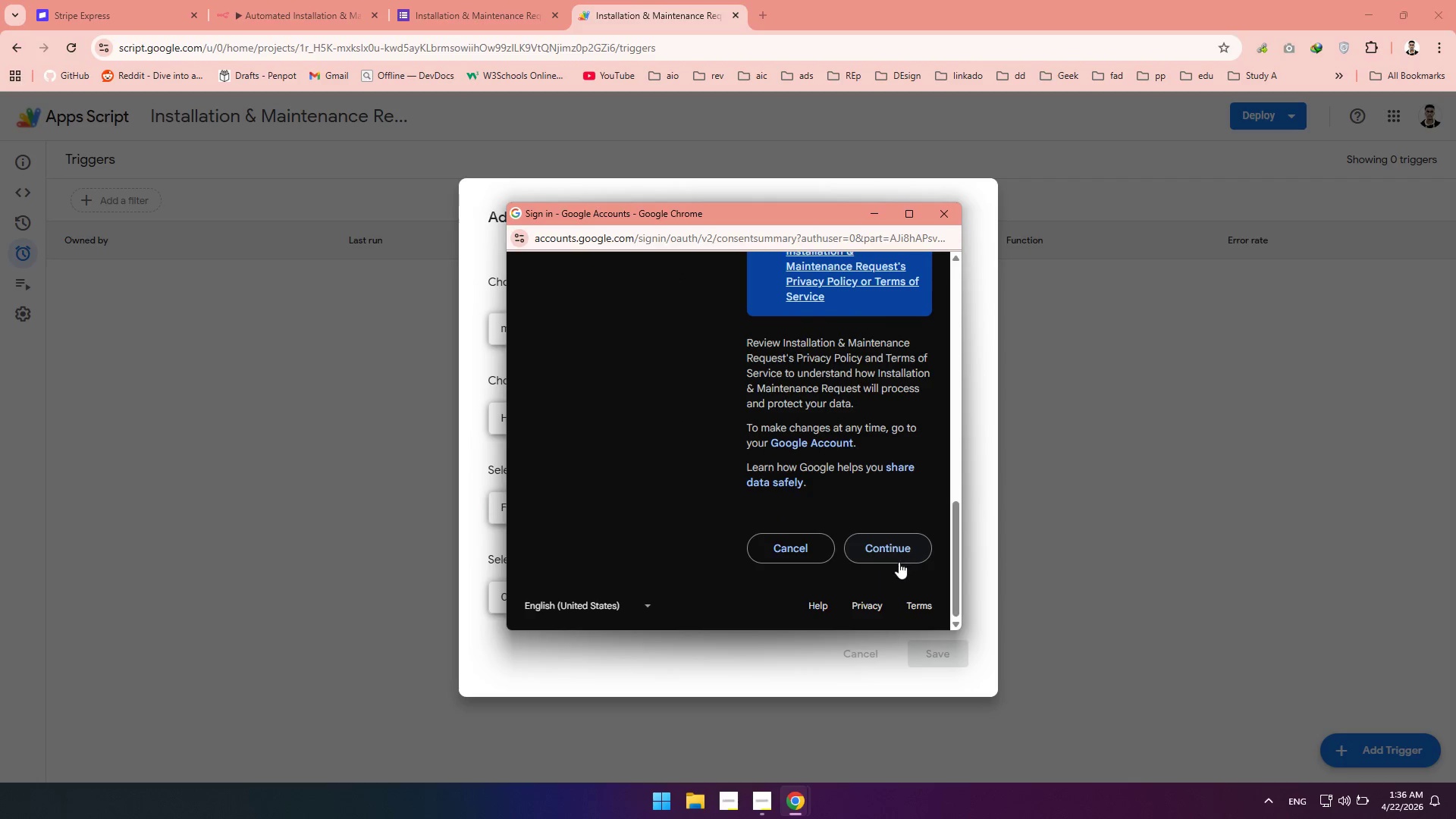 
left_click([899, 562])
 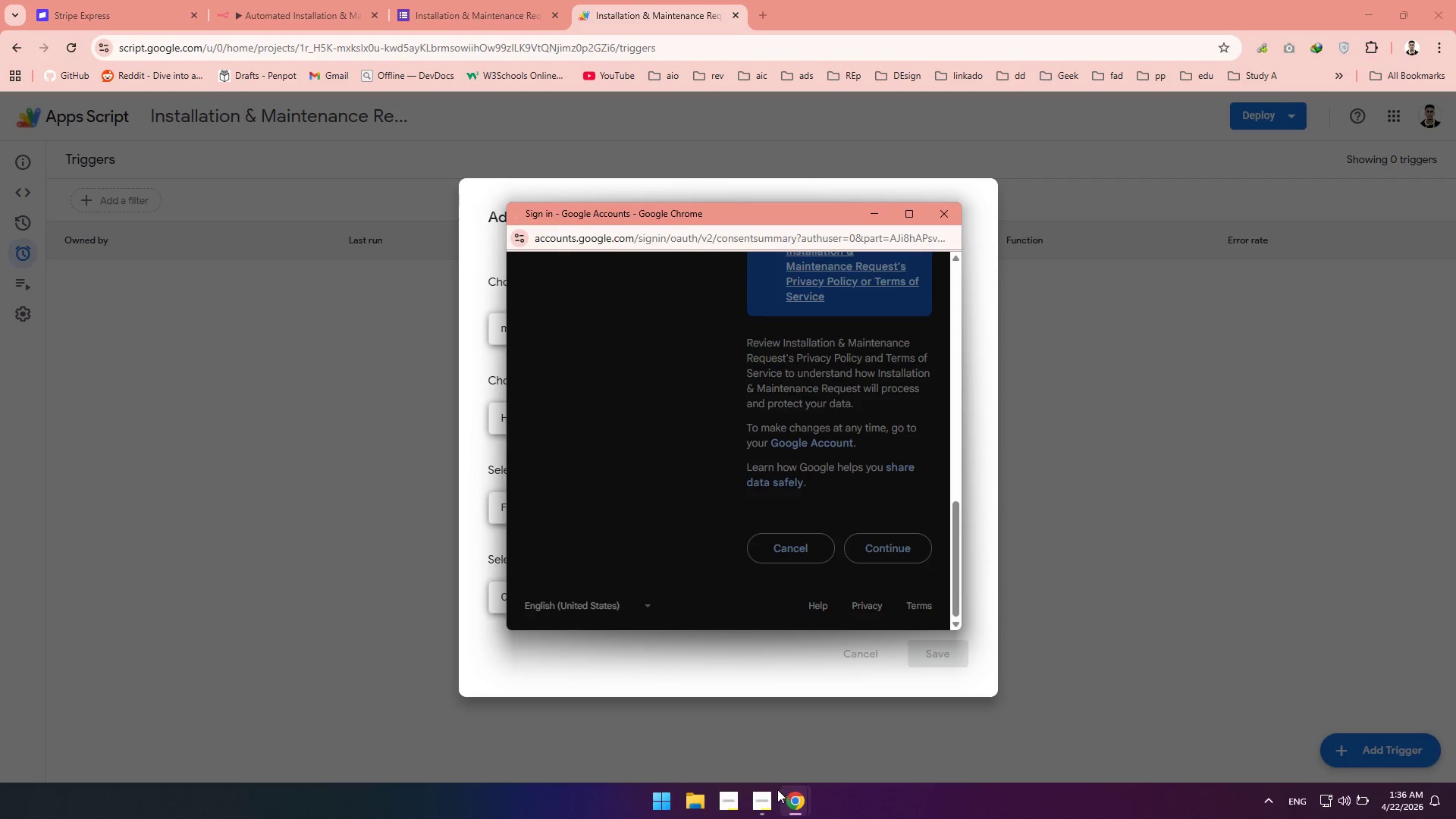 
left_click([754, 805])